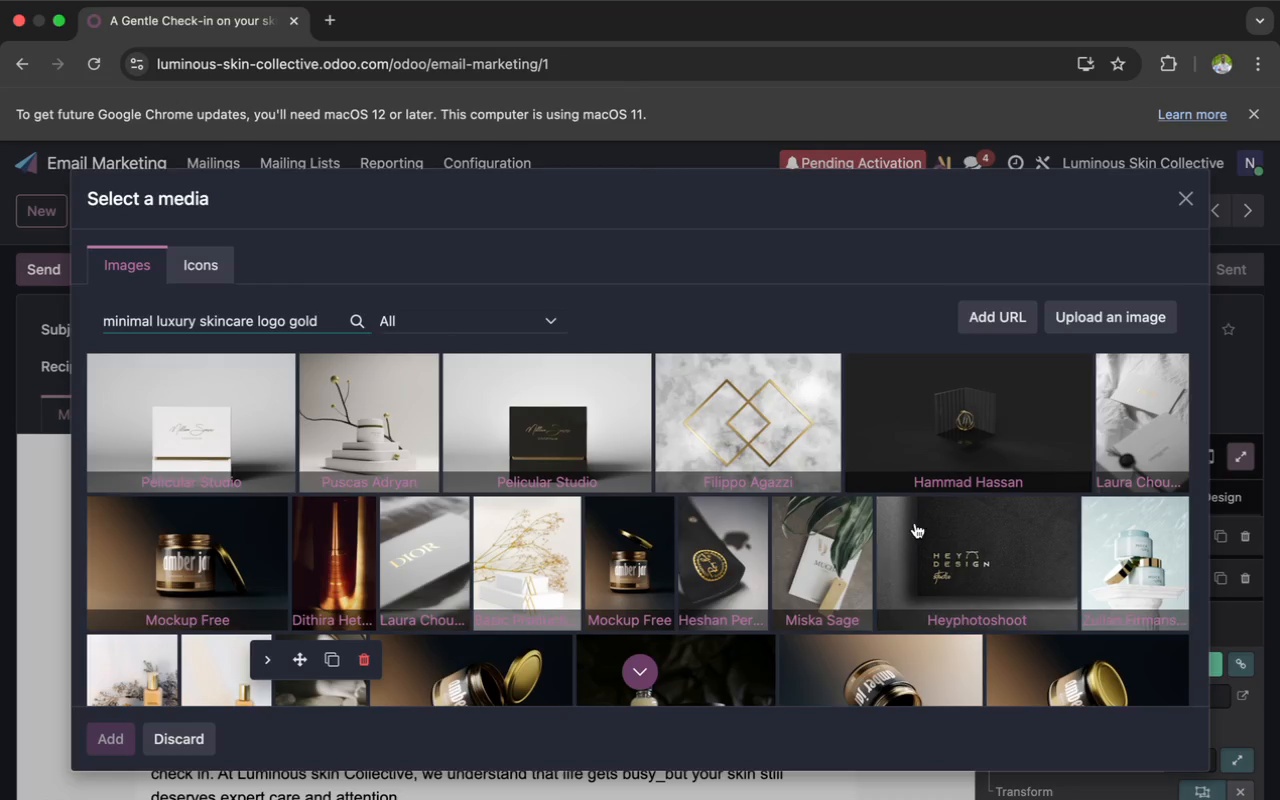 
scroll: coordinate [915, 523], scroll_direction: down, amount: 31.0
 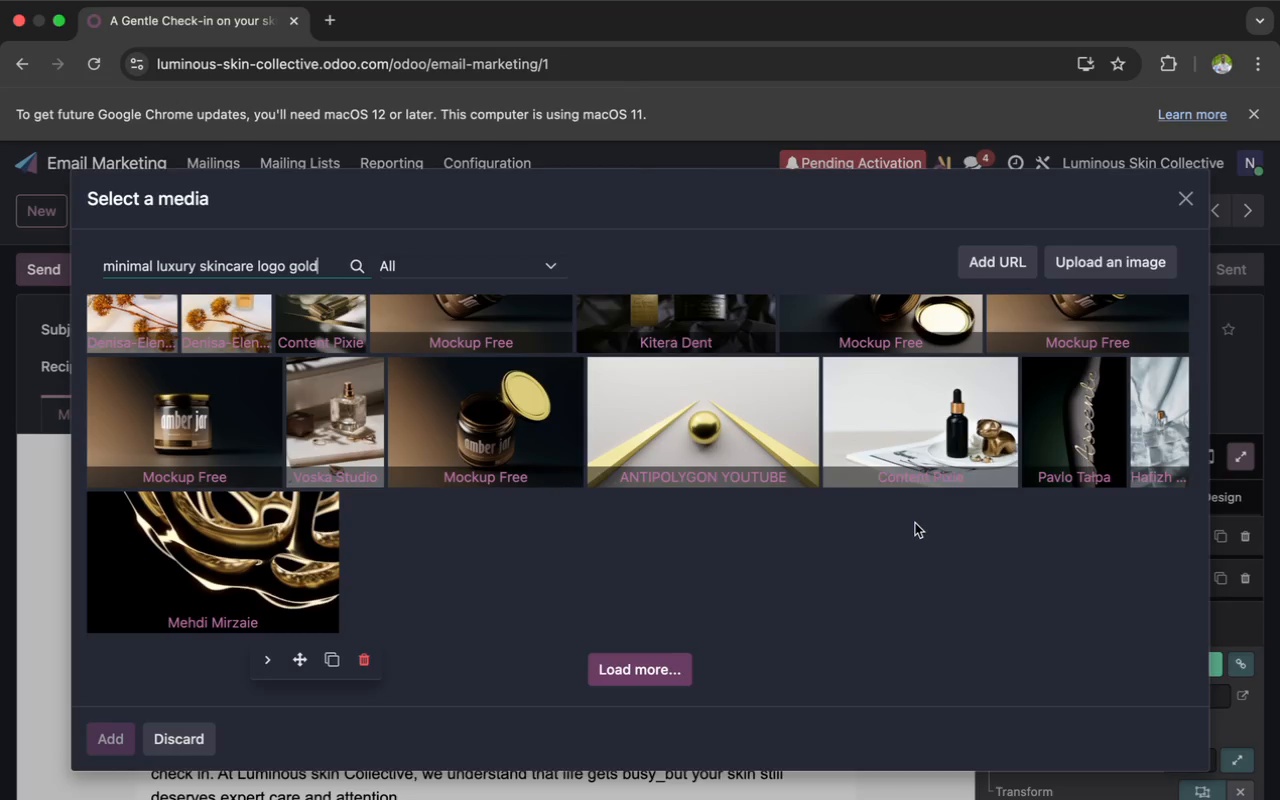 
scroll: coordinate [915, 523], scroll_direction: up, amount: 37.0
 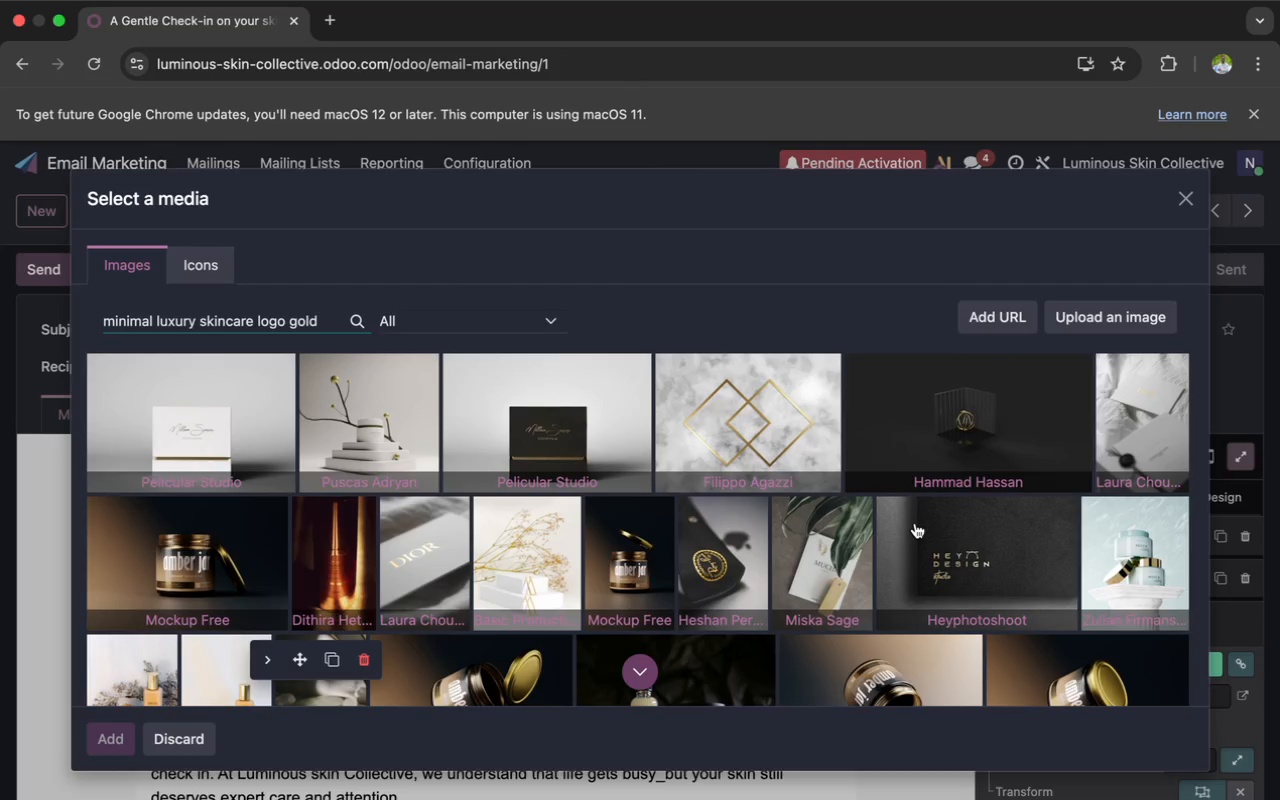 
scroll: coordinate [915, 523], scroll_direction: down, amount: 1.0
 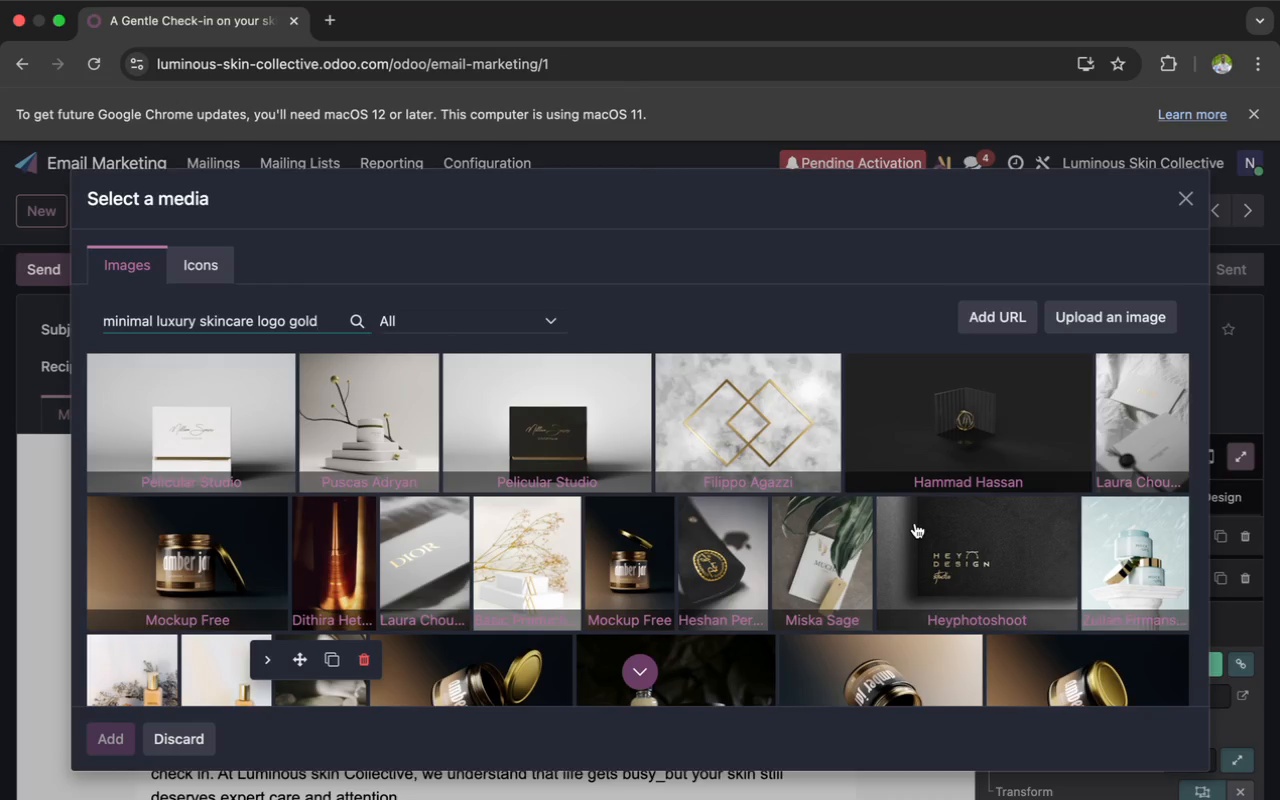 
wait(14.27)
 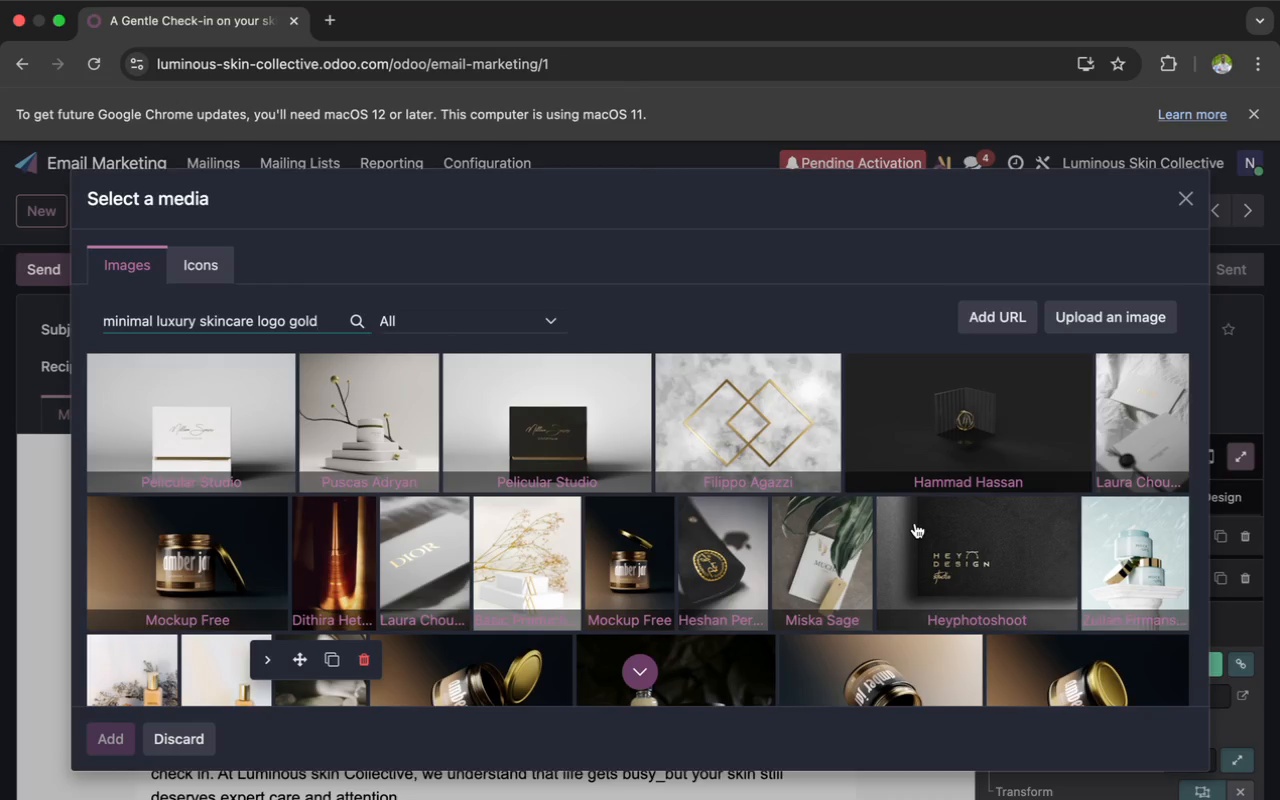 
scroll: coordinate [915, 523], scroll_direction: down, amount: 7.0
 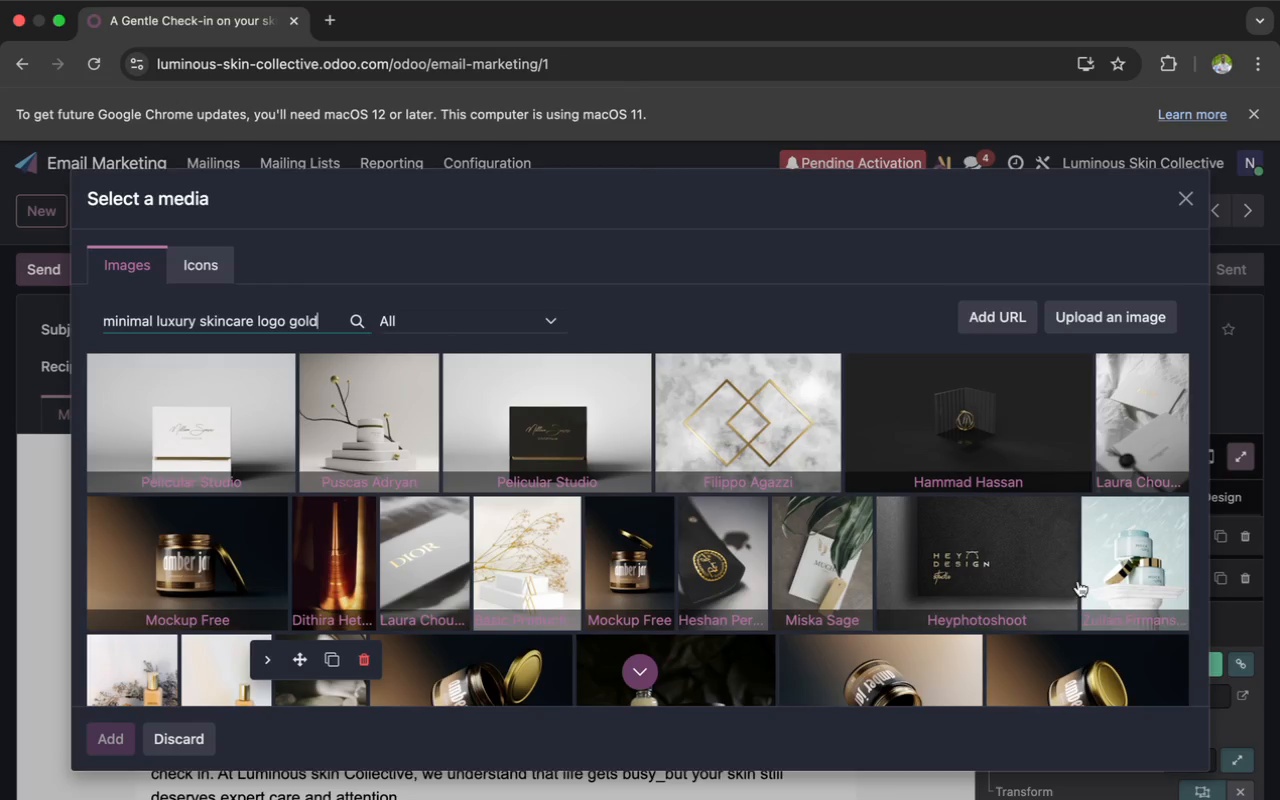 
wait(5.46)
 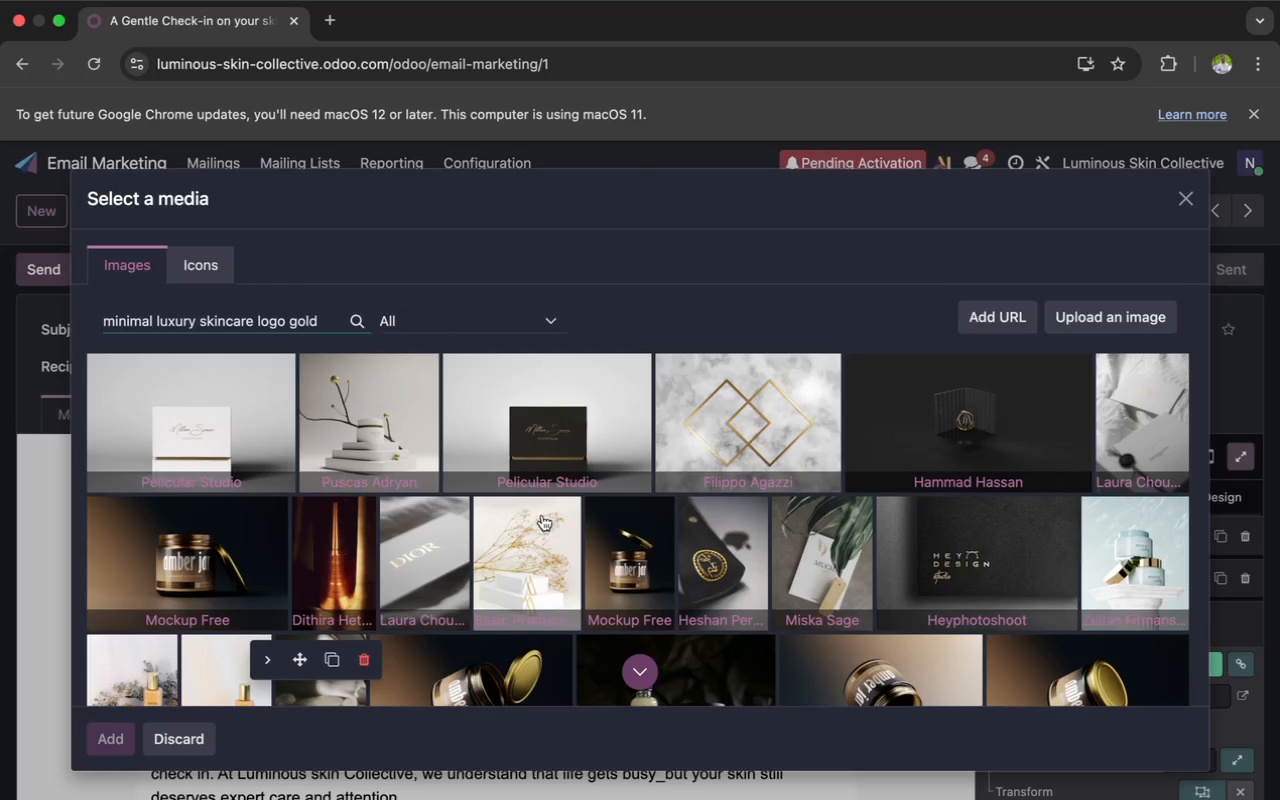 
right_click([1129, 565])
 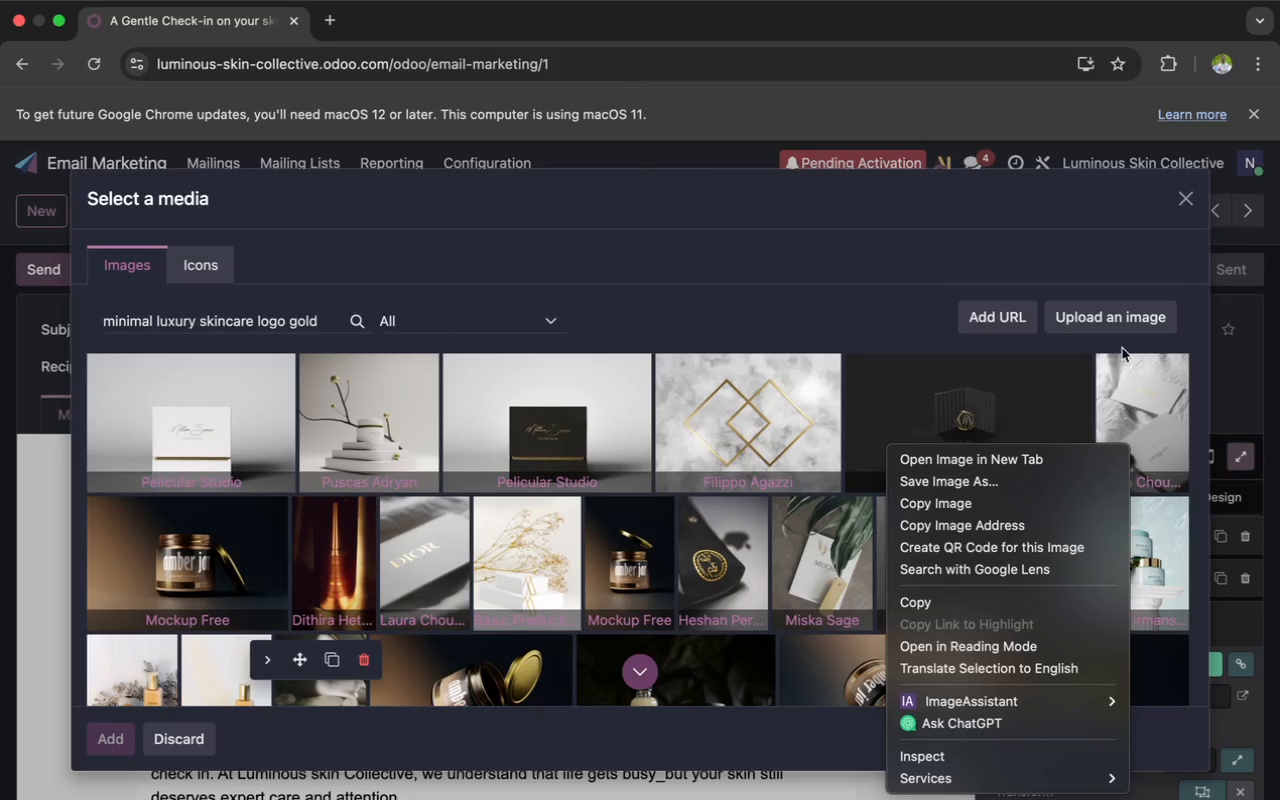 
wait(8.82)
 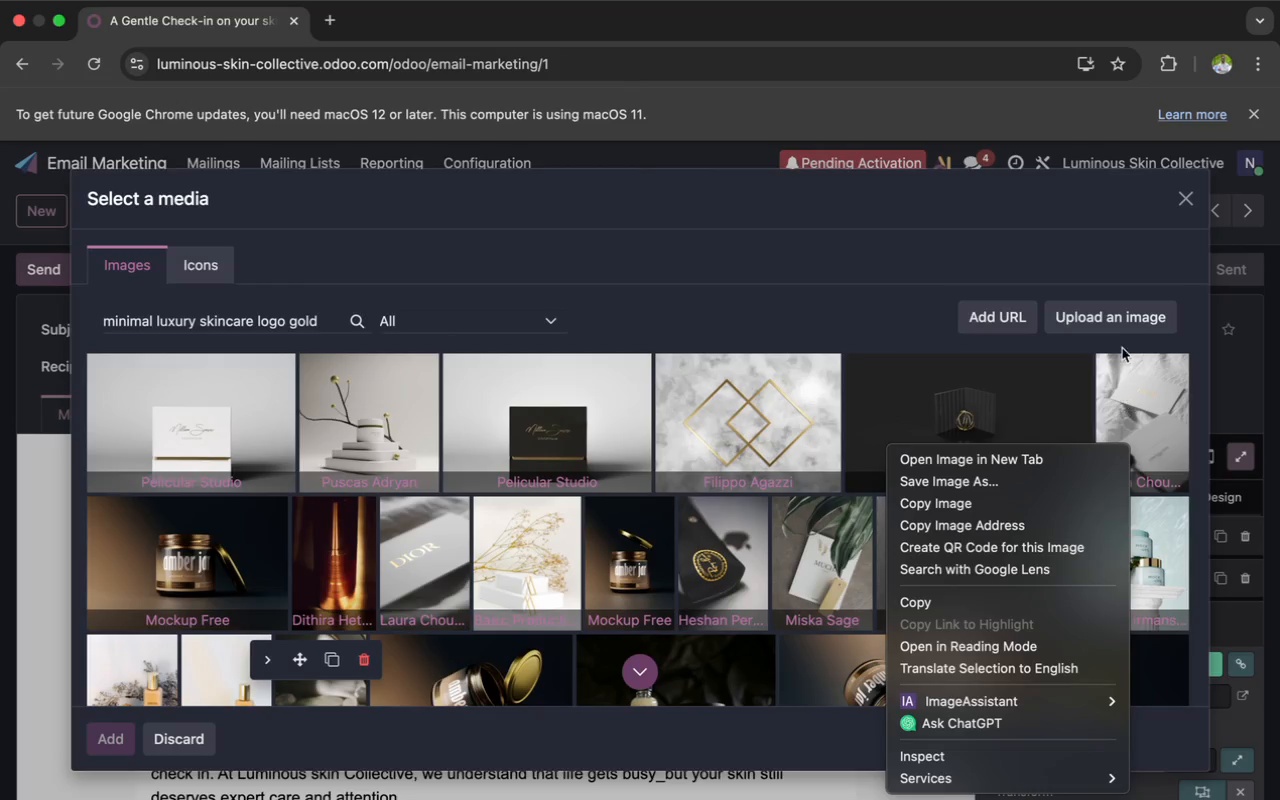 
left_click([1156, 539])
 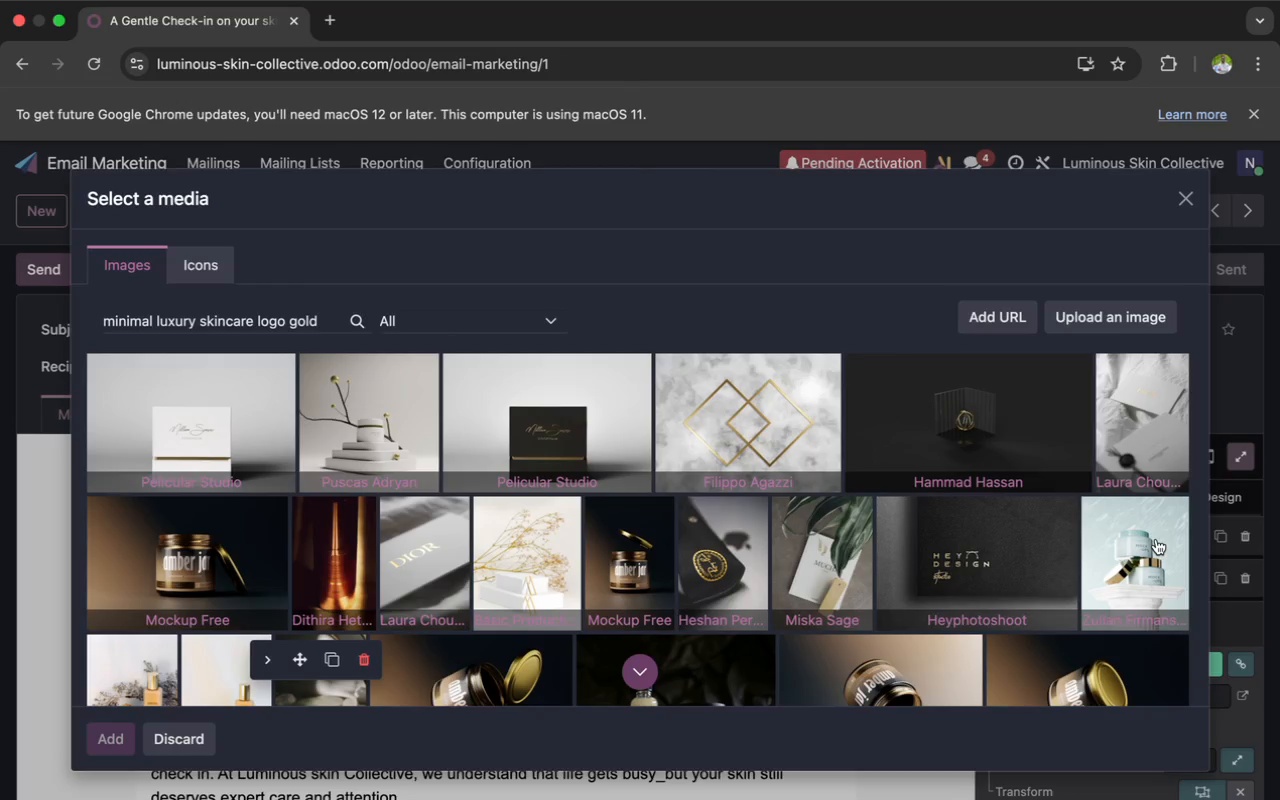 
left_click([1156, 539])
 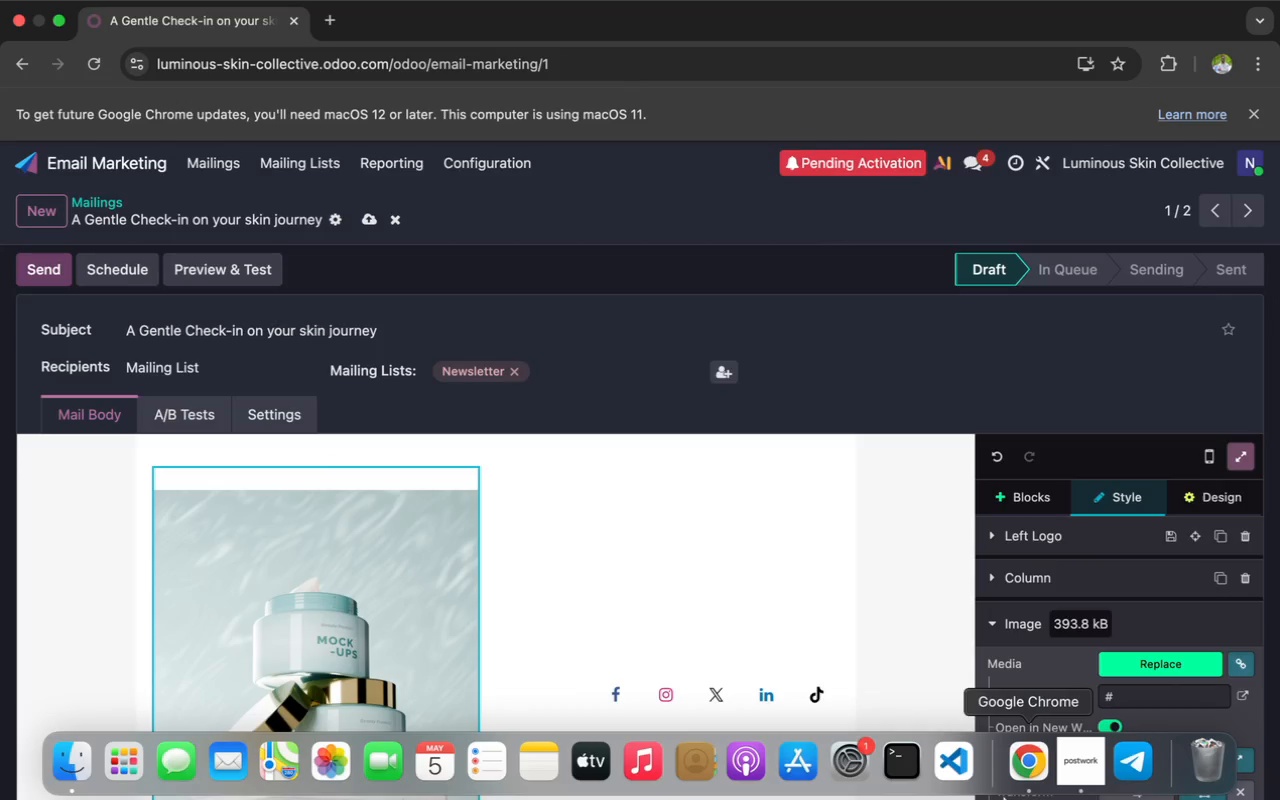 
wait(13.95)
 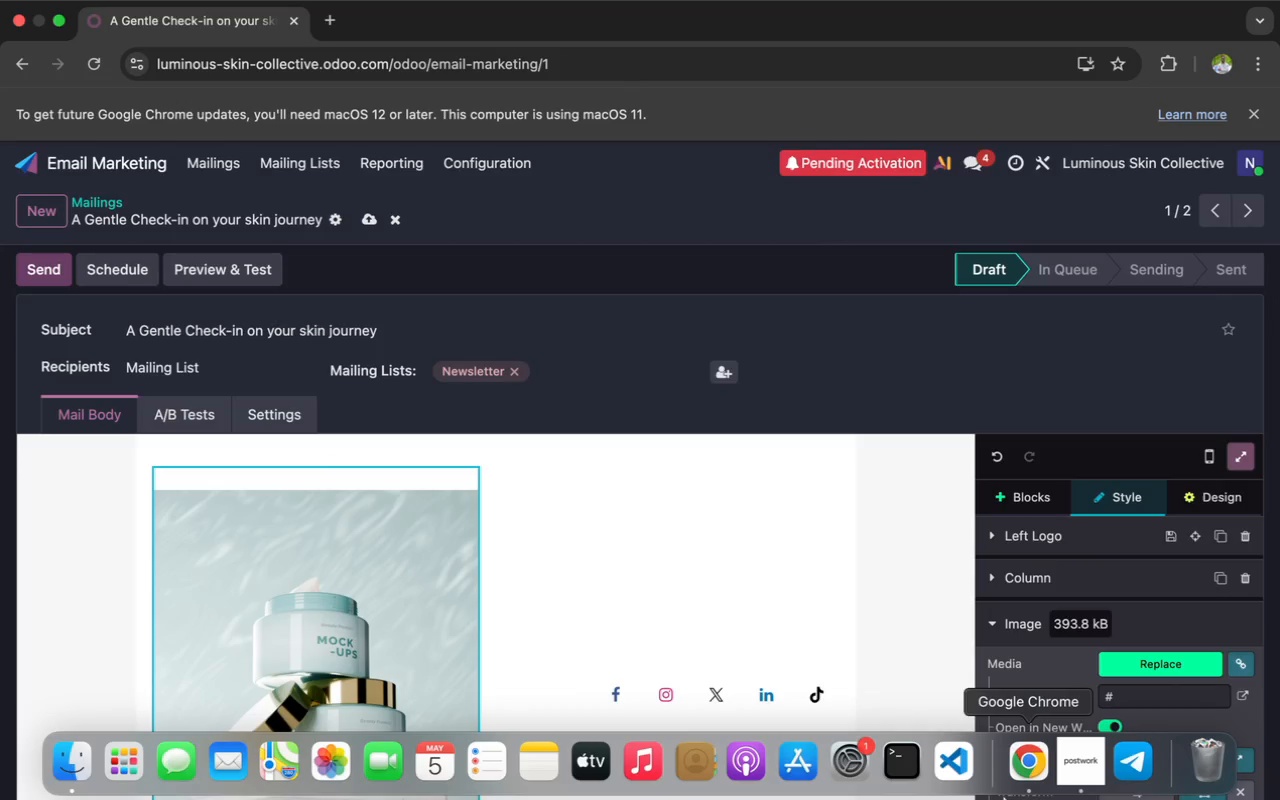 
scroll: coordinate [911, 514], scroll_direction: down, amount: 26.0
 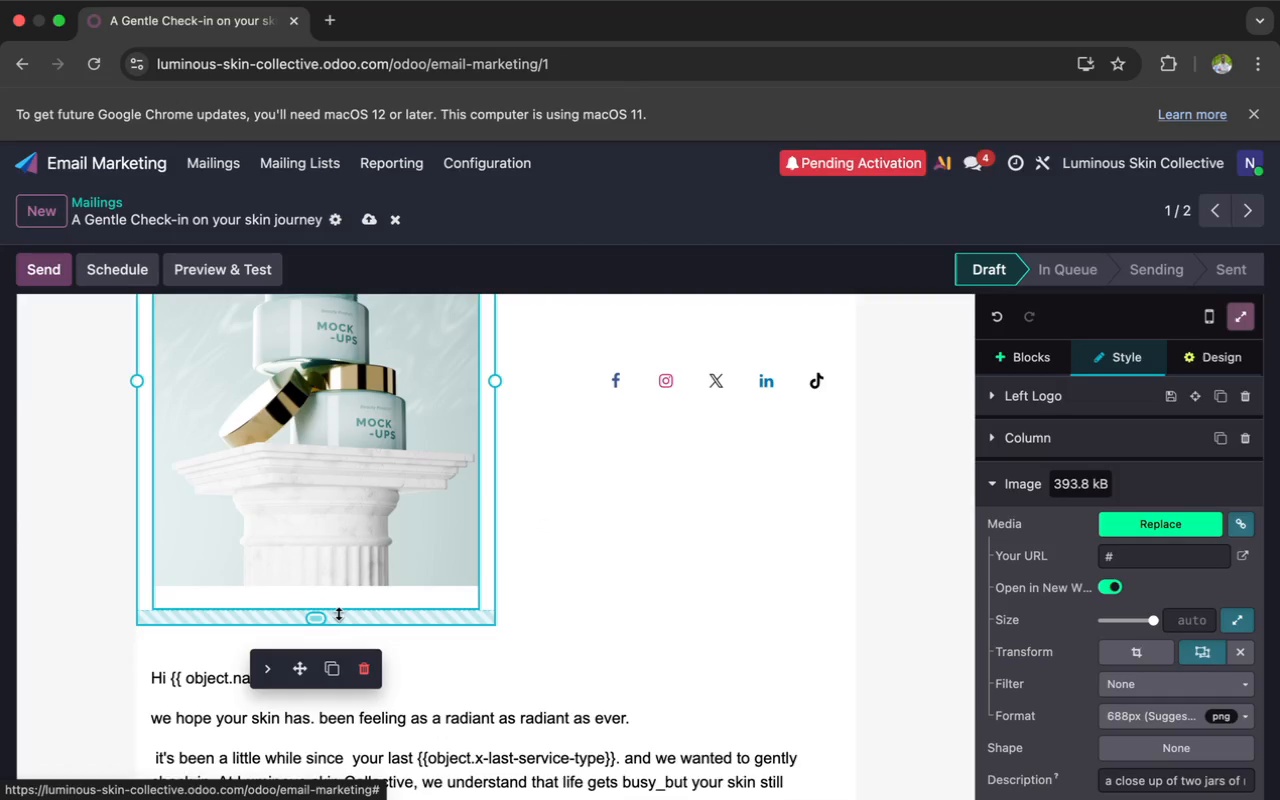 
left_click_drag(start_coordinate=[331, 615], to_coordinate=[334, 415])
 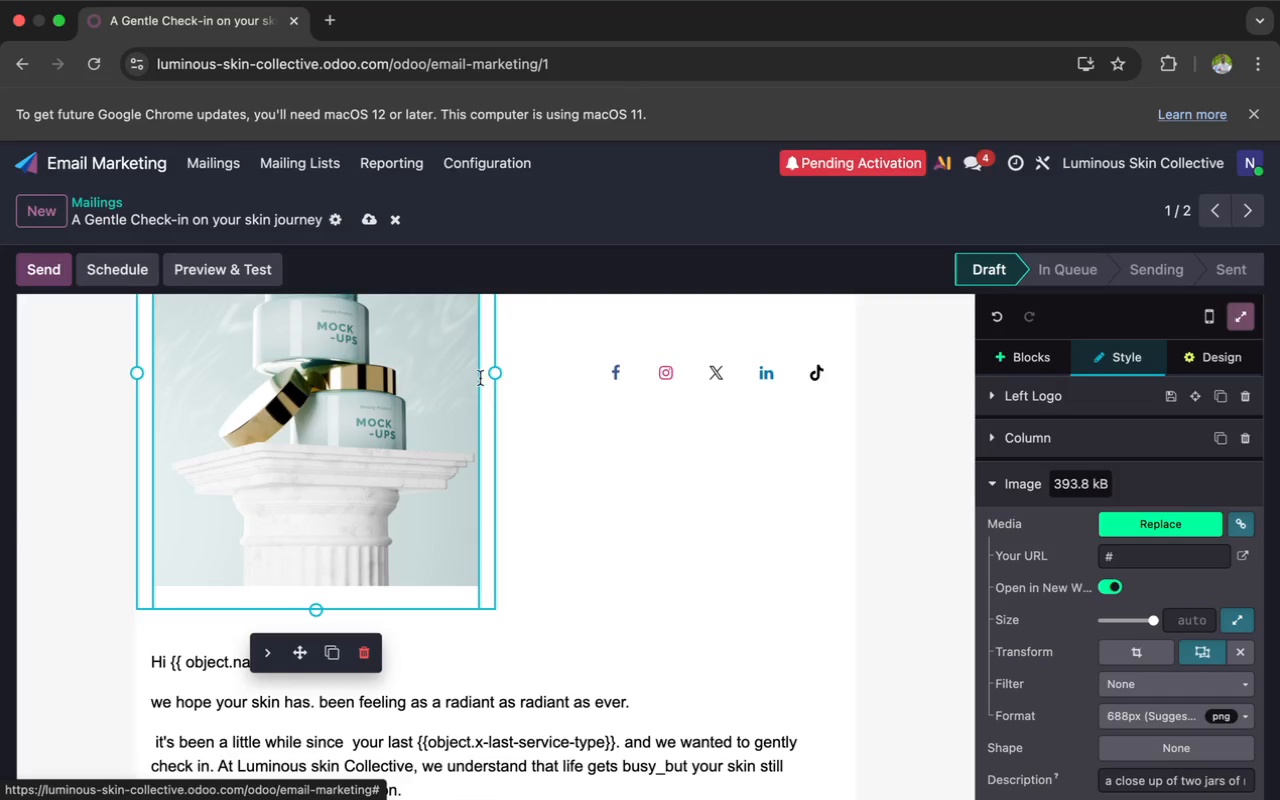 
left_click_drag(start_coordinate=[493, 372], to_coordinate=[277, 290])
 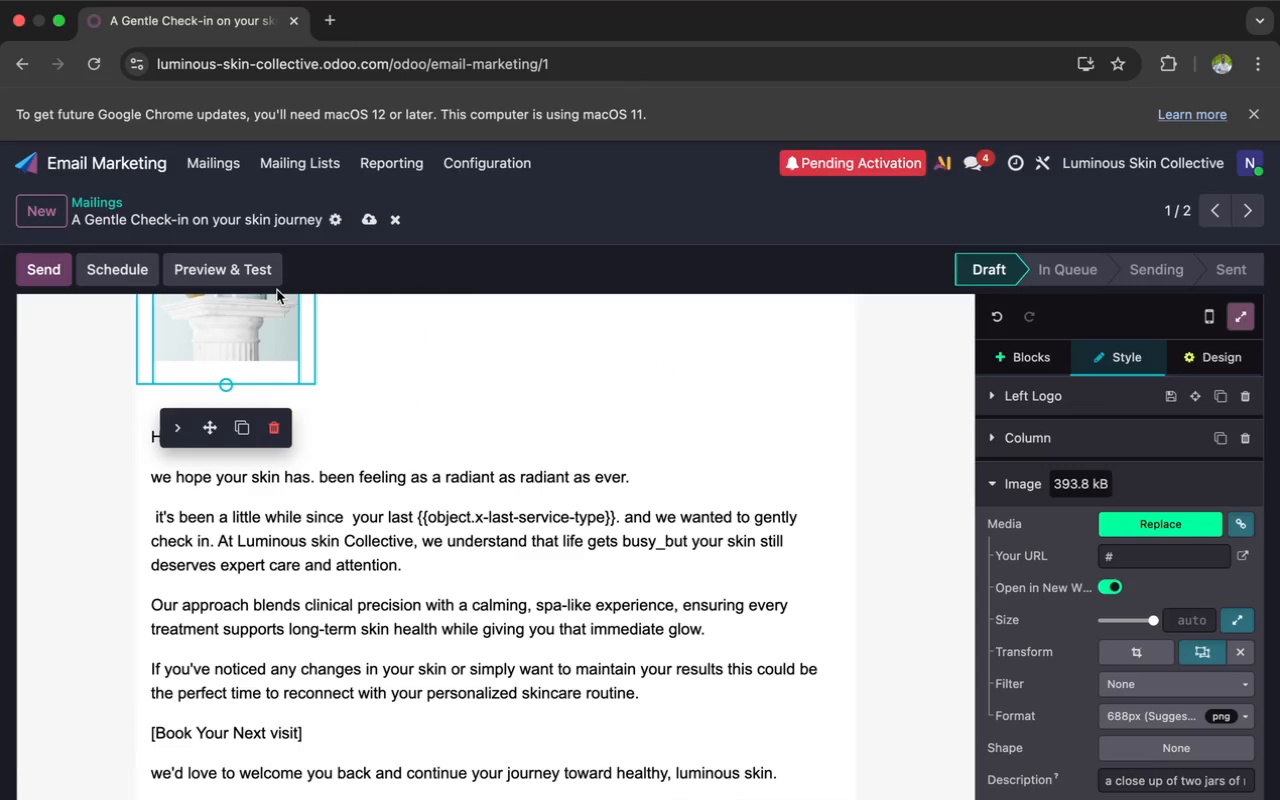 
scroll: coordinate [277, 290], scroll_direction: up, amount: 13.0
 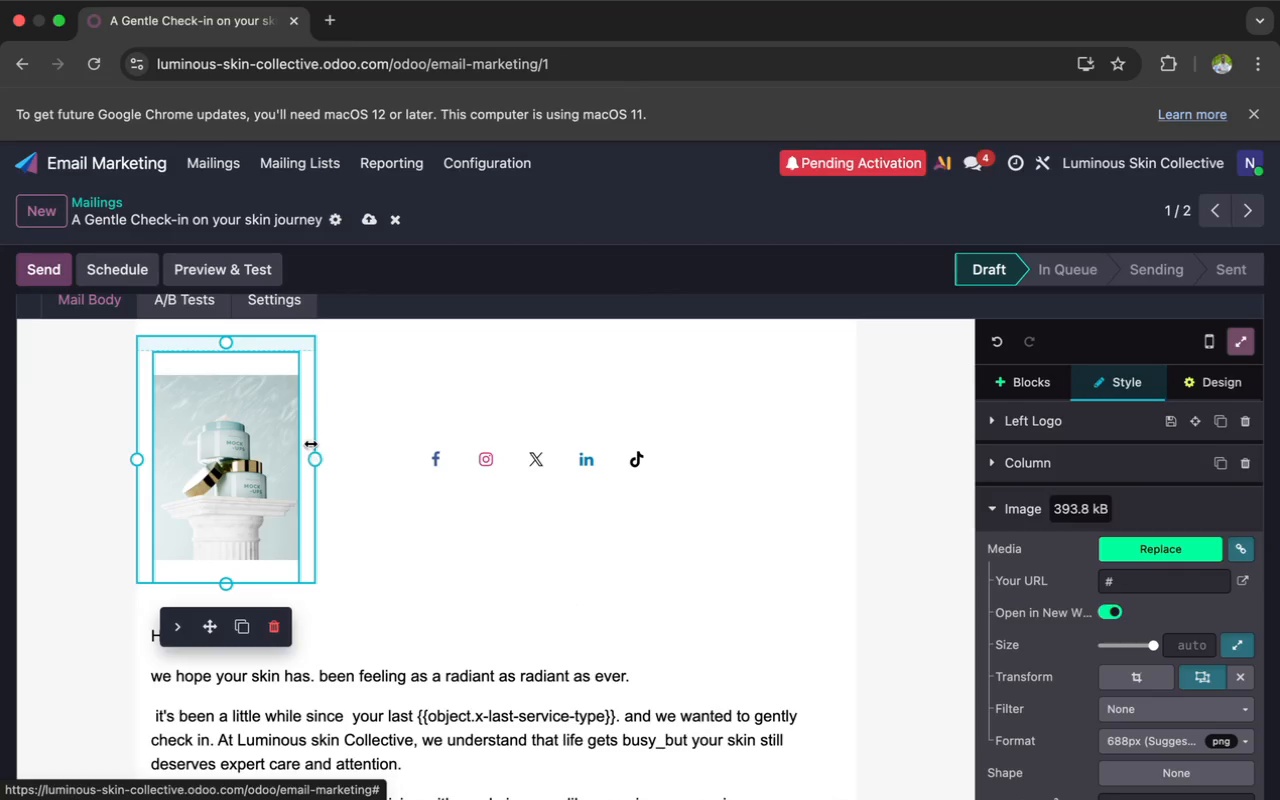 
left_click_drag(start_coordinate=[323, 455], to_coordinate=[253, 398])
 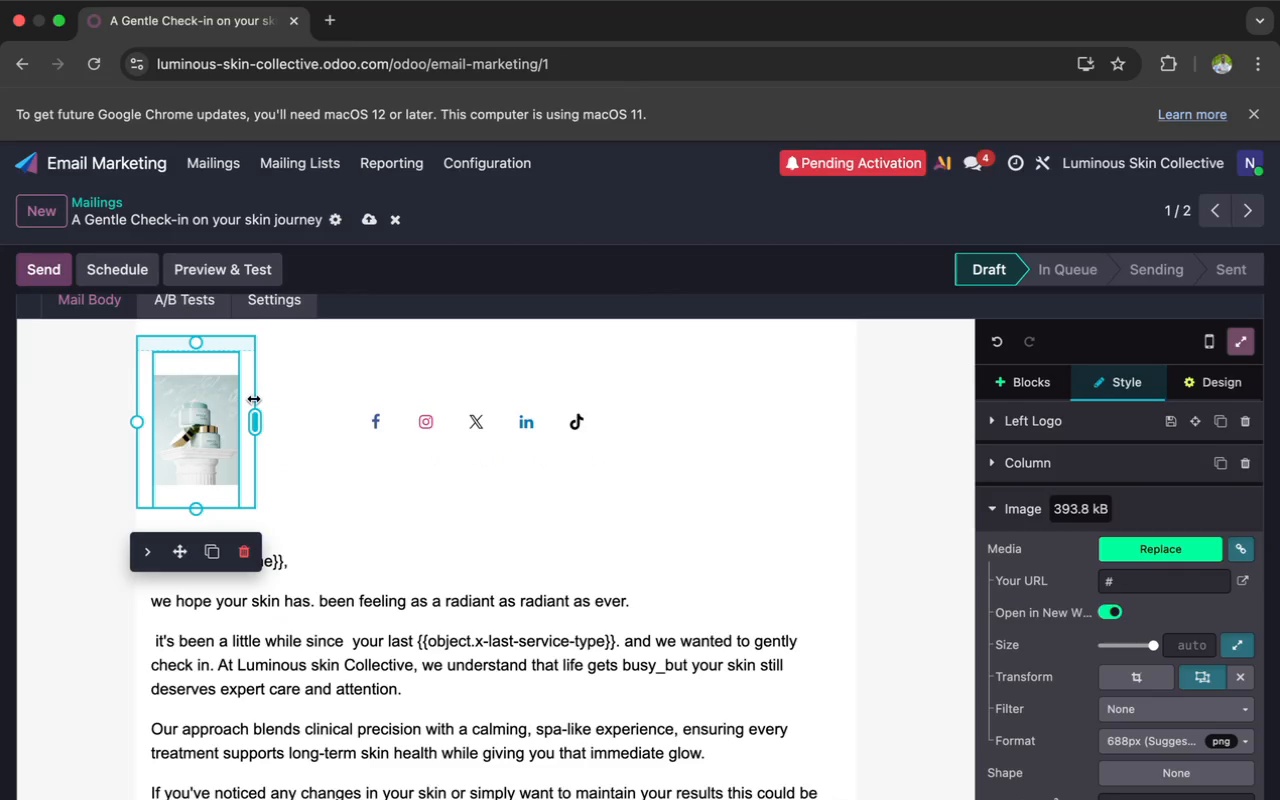 
left_click_drag(start_coordinate=[253, 398], to_coordinate=[214, 378])
 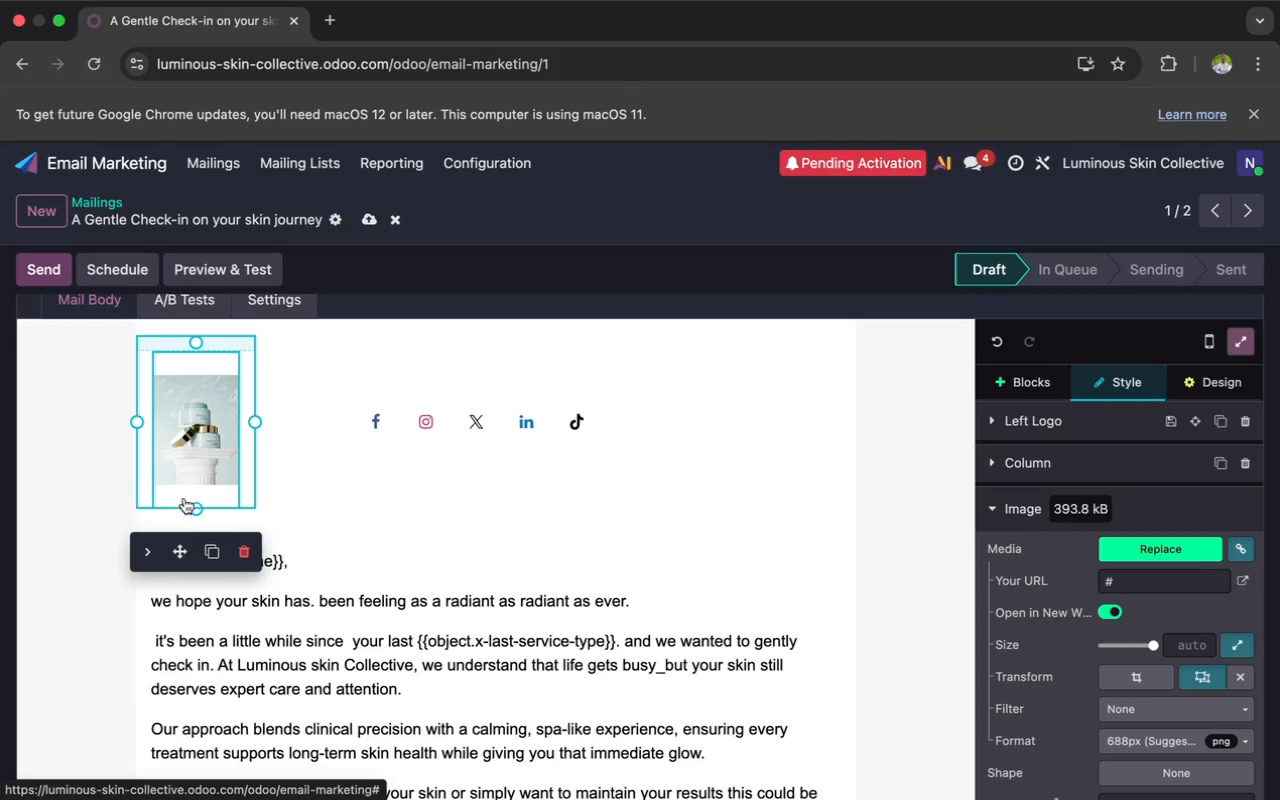 
left_click_drag(start_coordinate=[191, 506], to_coordinate=[182, 424])
 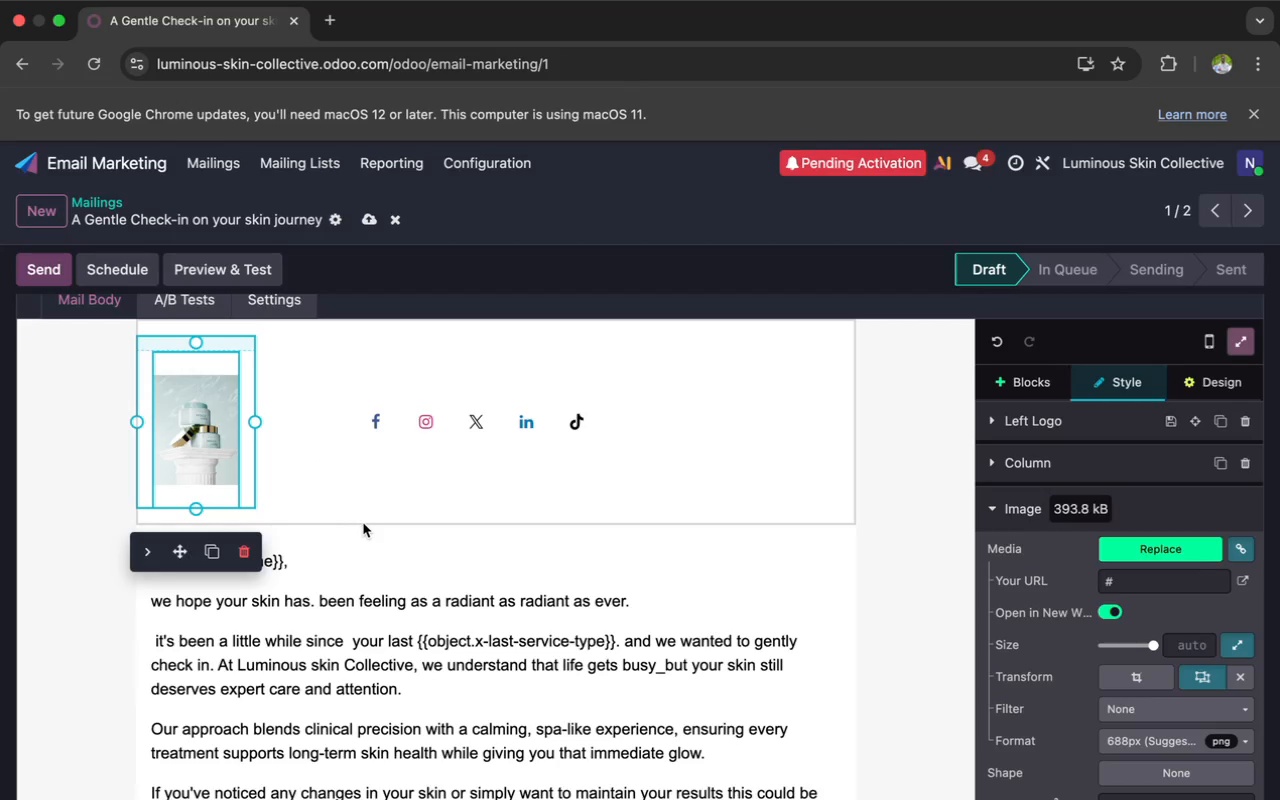 
left_click([357, 487])
 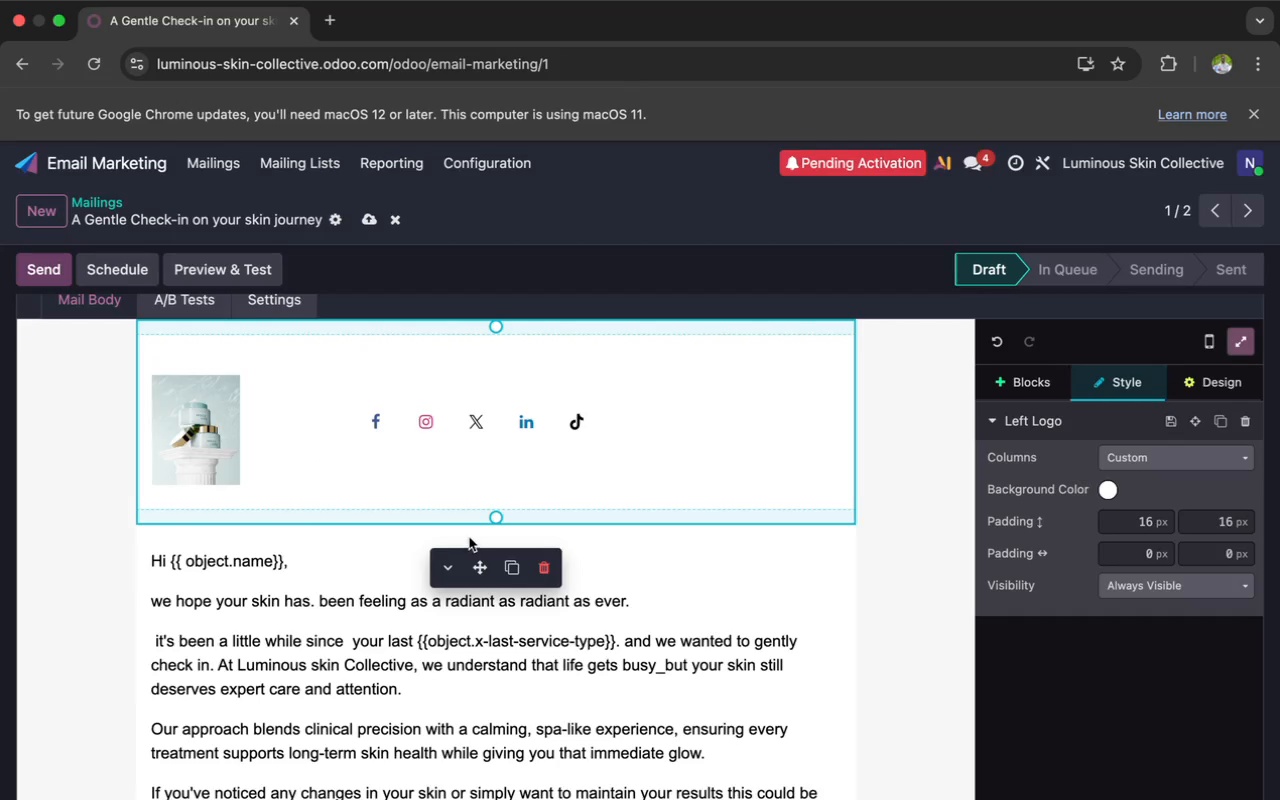 
left_click_drag(start_coordinate=[482, 520], to_coordinate=[481, 417])
 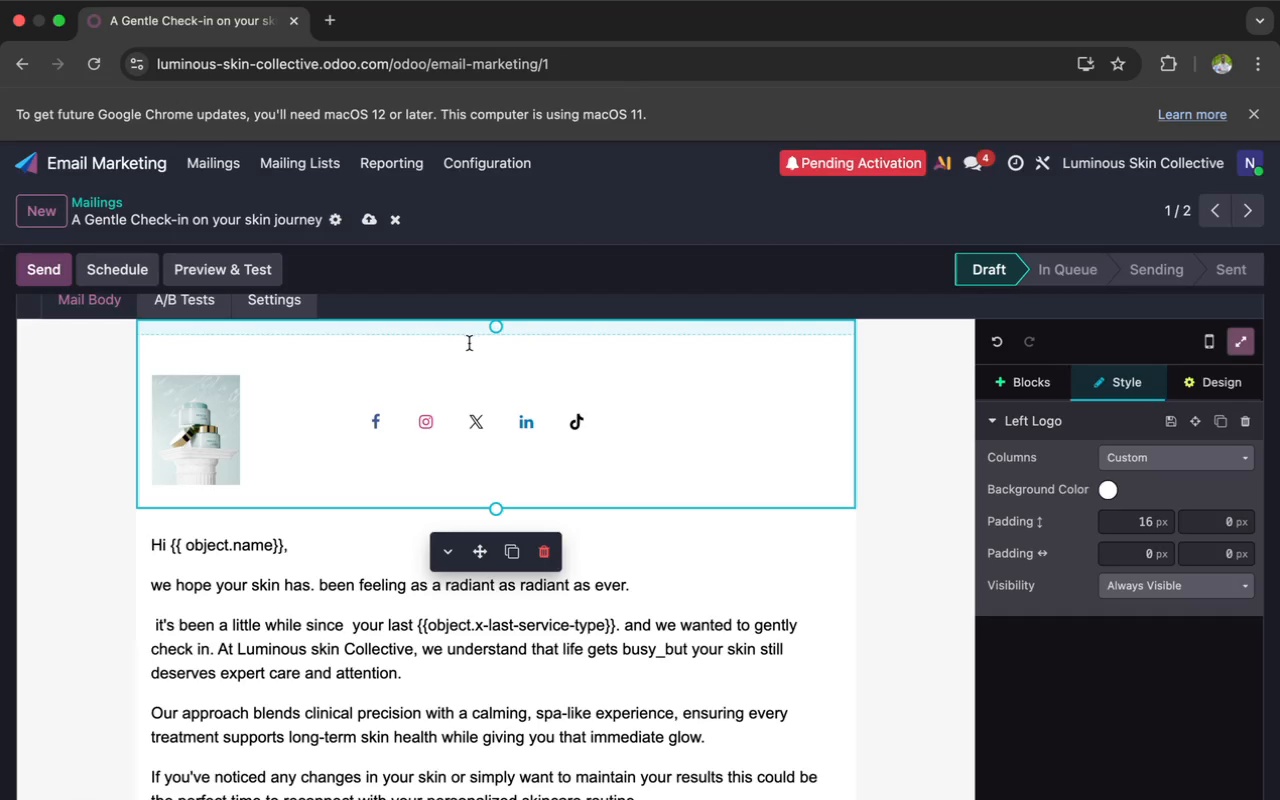 
left_click_drag(start_coordinate=[486, 327], to_coordinate=[479, 280])
 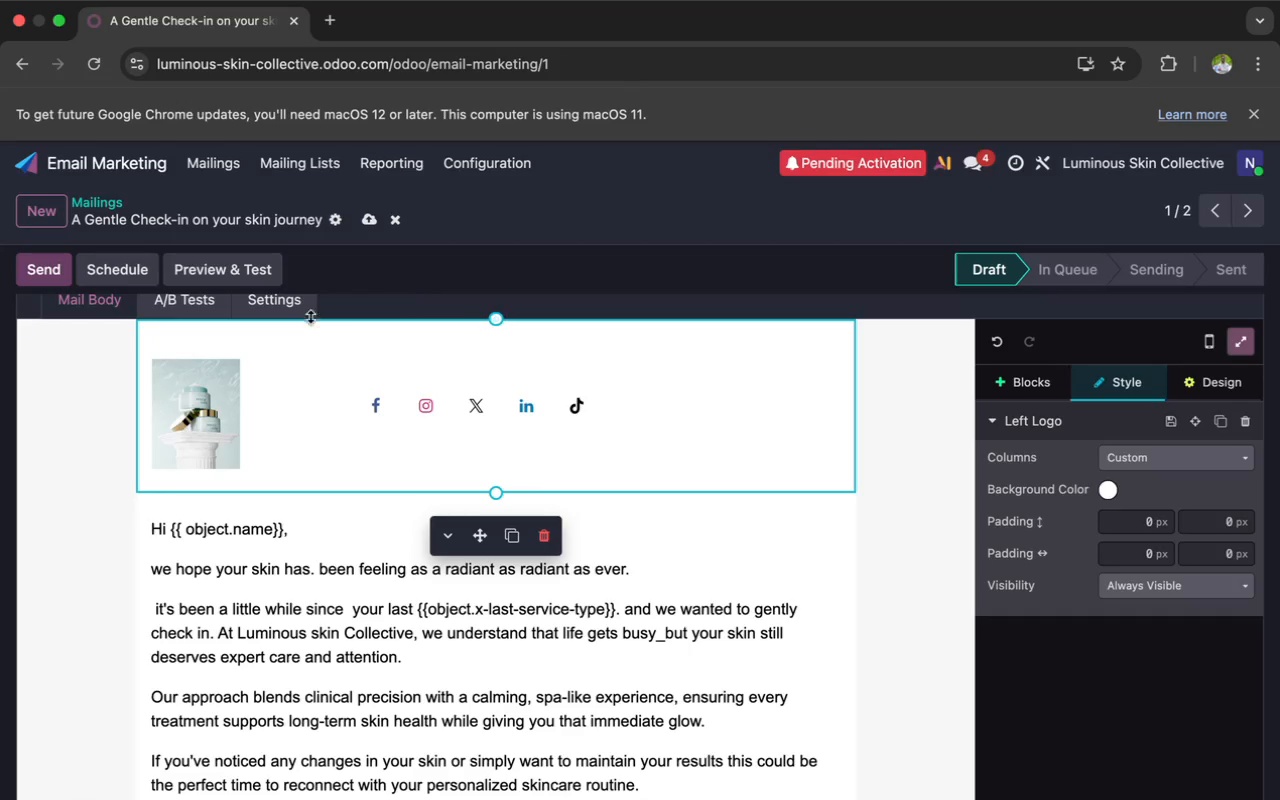 
scroll: coordinate [278, 337], scroll_direction: none, amount: 0.0
 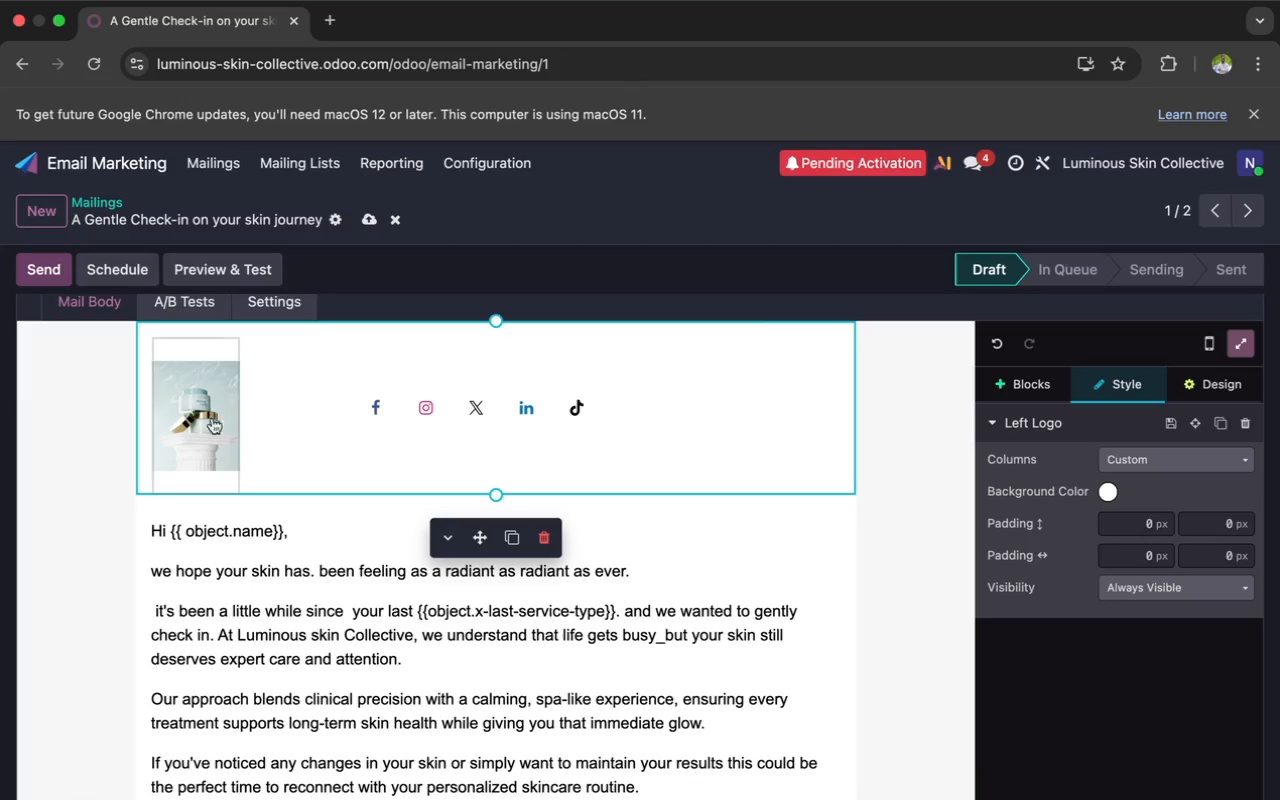 
left_click([201, 429])
 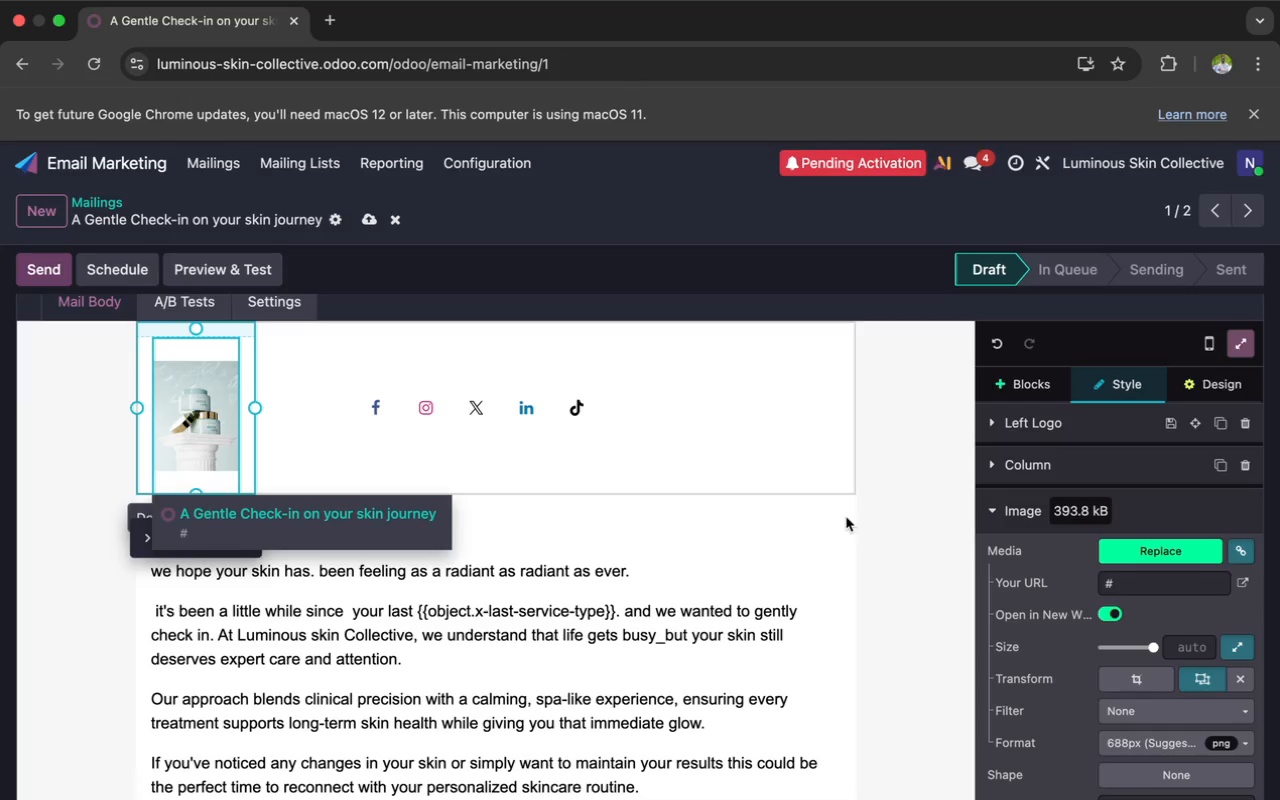 
wait(5.93)
 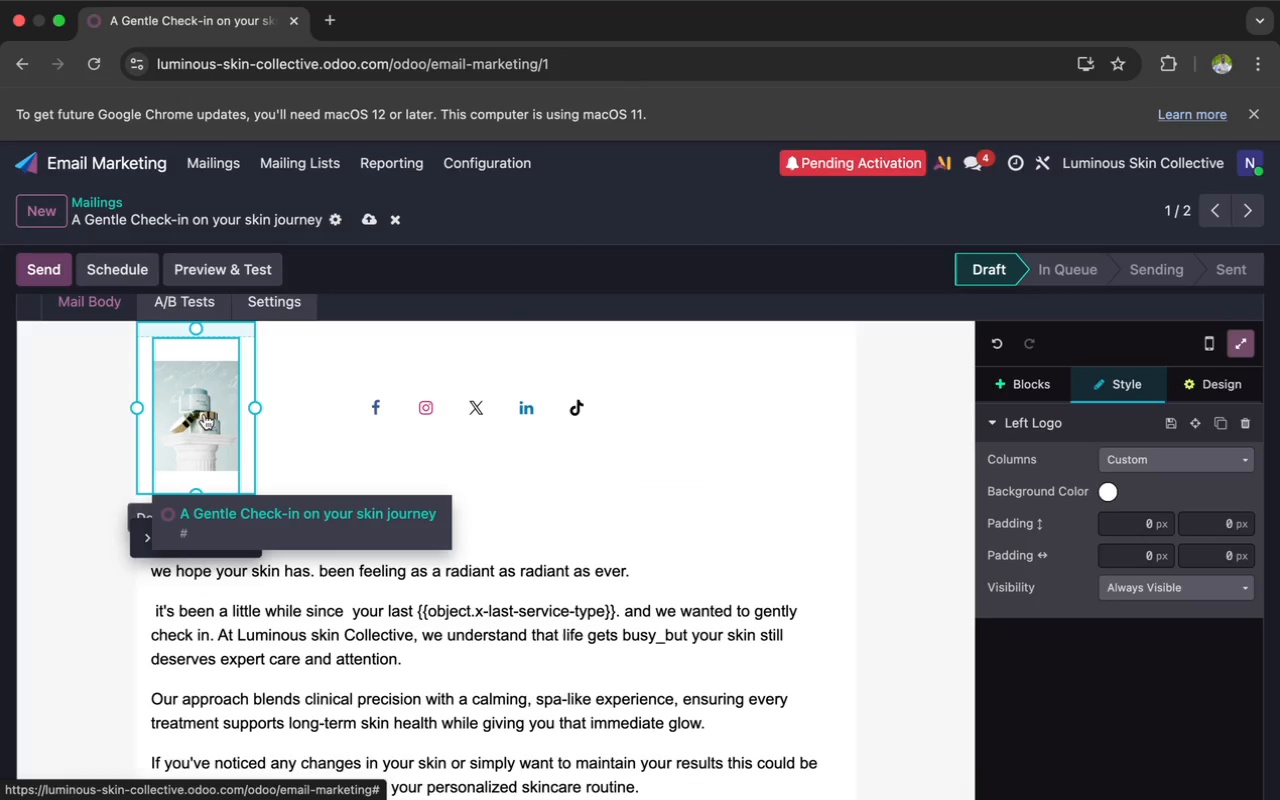 
scroll: coordinate [1091, 550], scroll_direction: down, amount: 28.0
 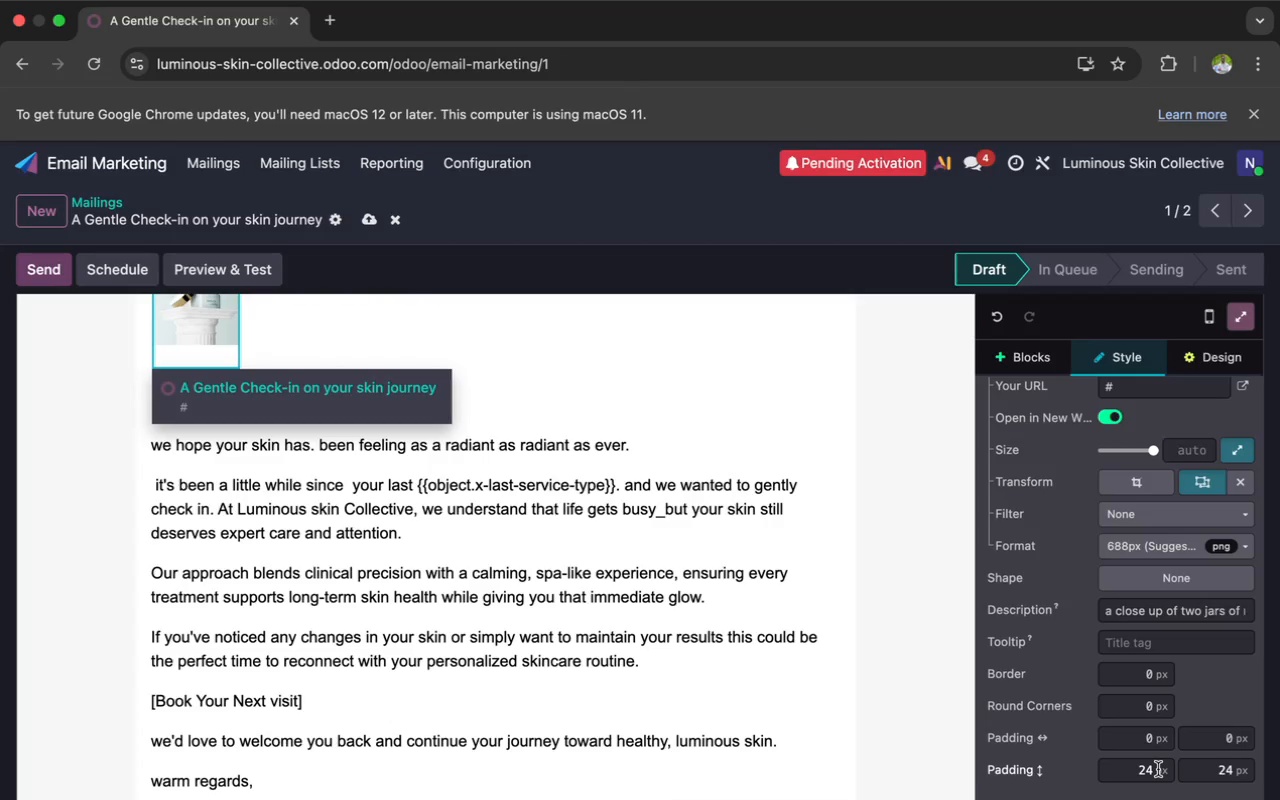 
left_click([1157, 769])
 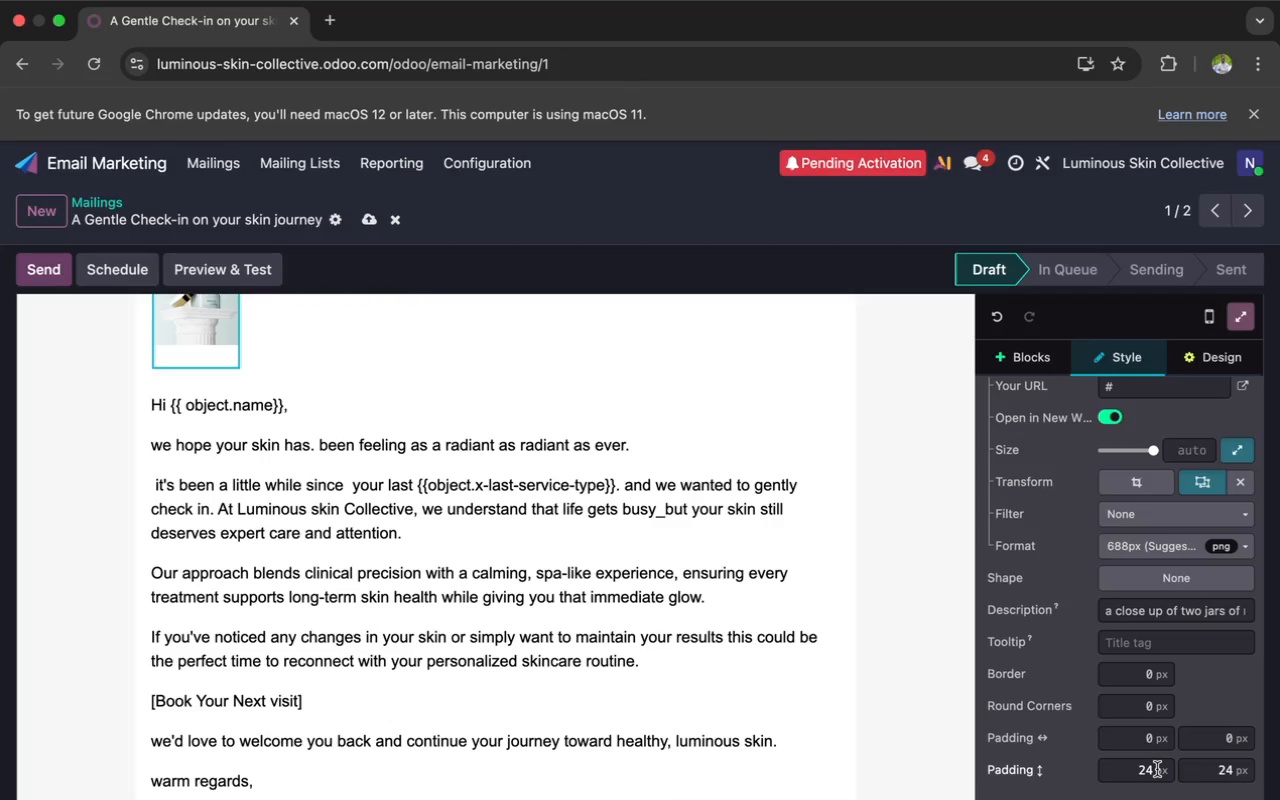 
key(Backspace)
 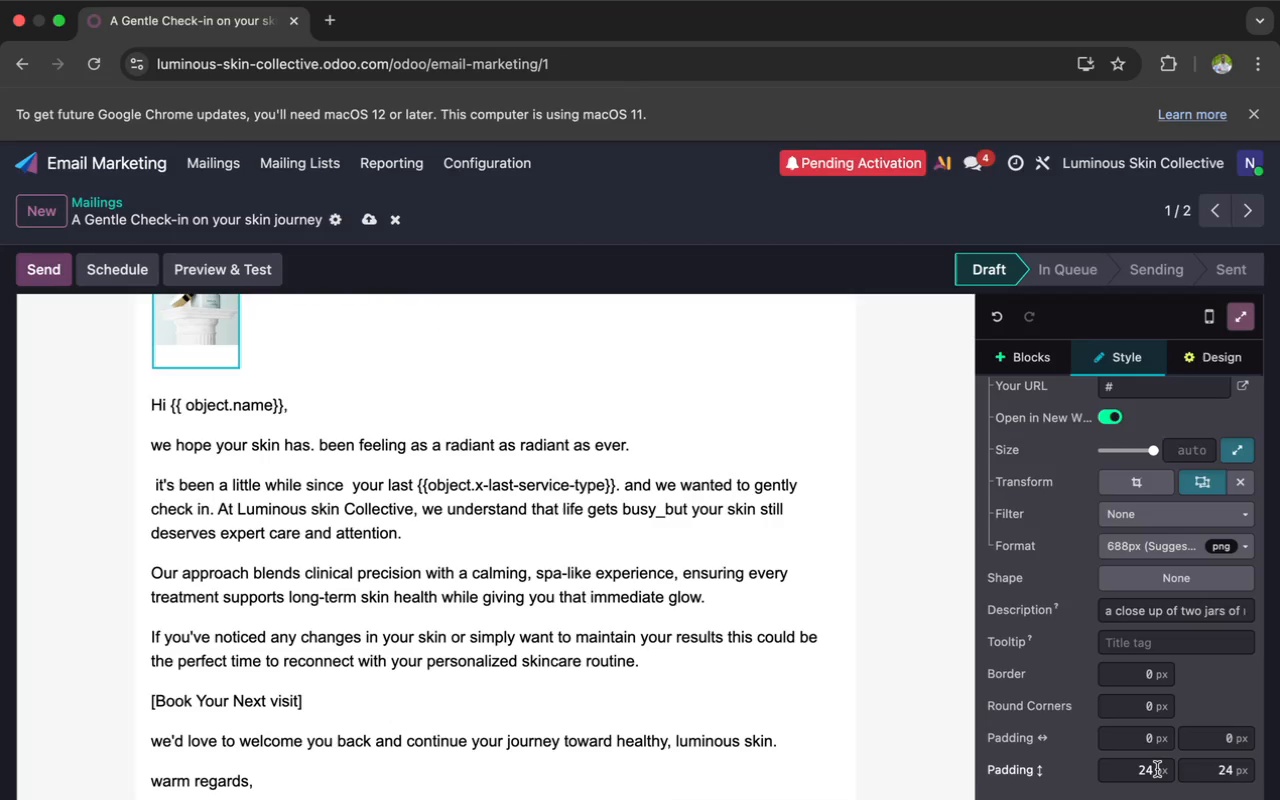 
key(Backspace)
 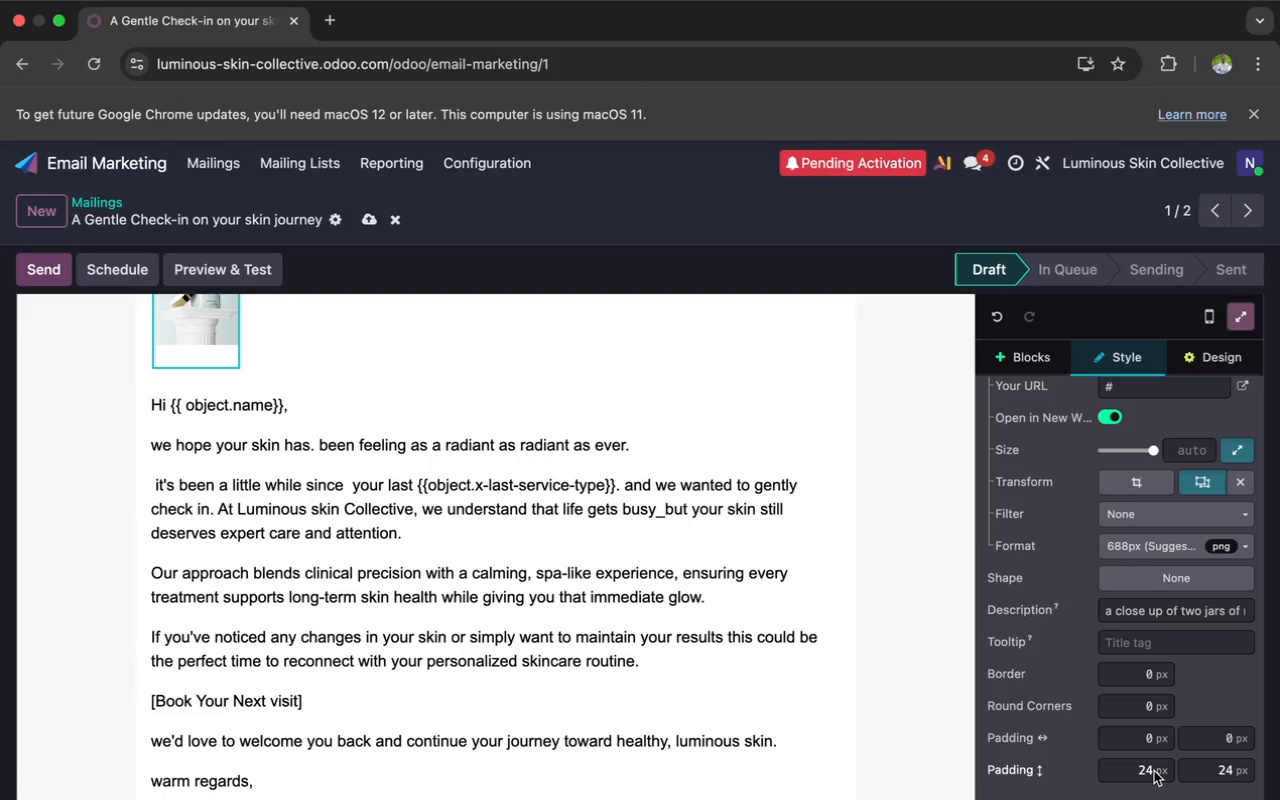 
left_click([1152, 769])
 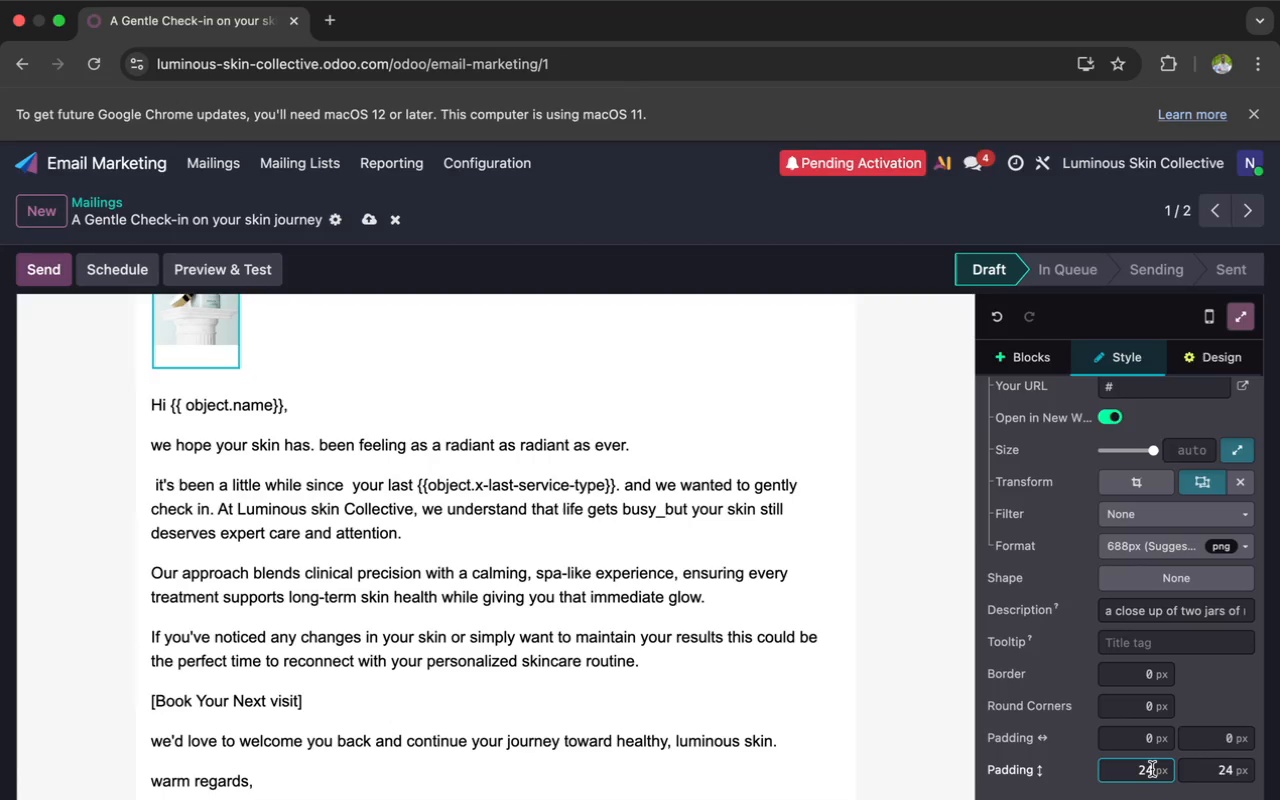 
key(Backspace)
 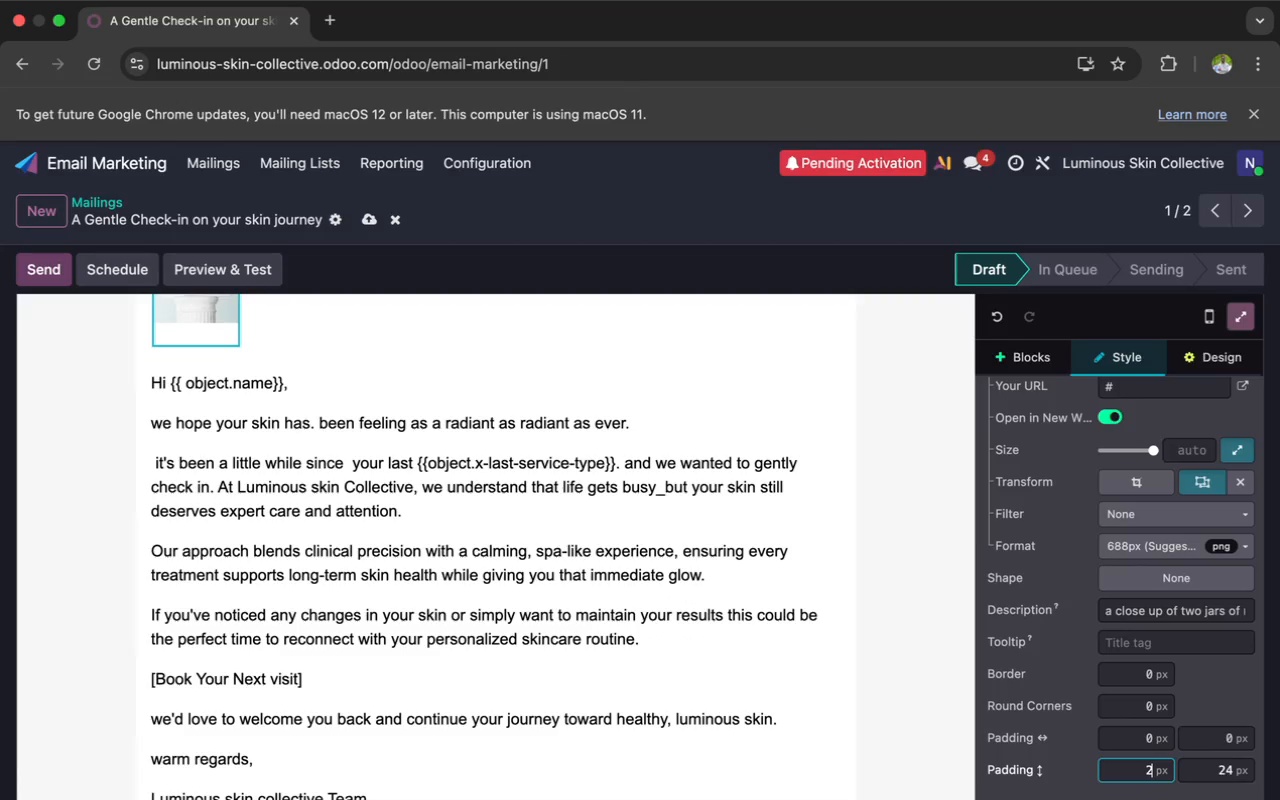 
key(Backspace)
 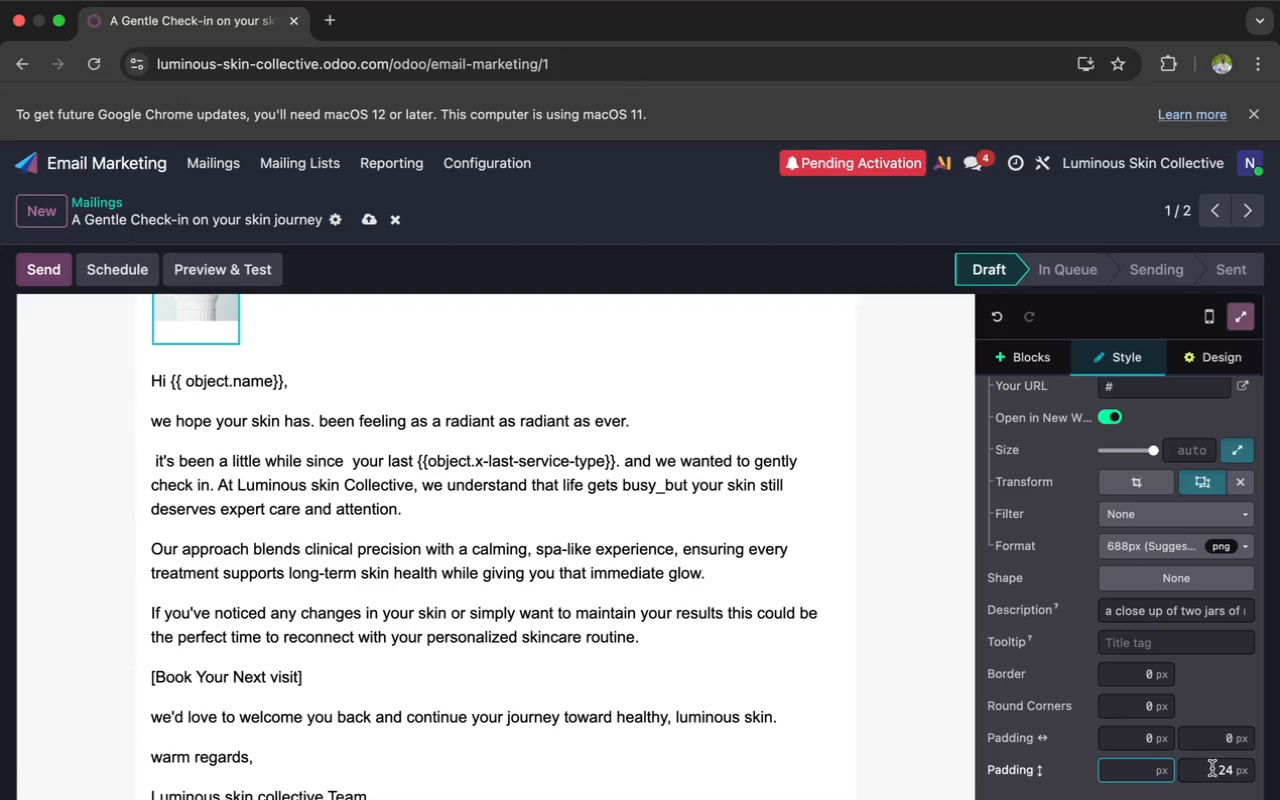 
left_click([1231, 774])
 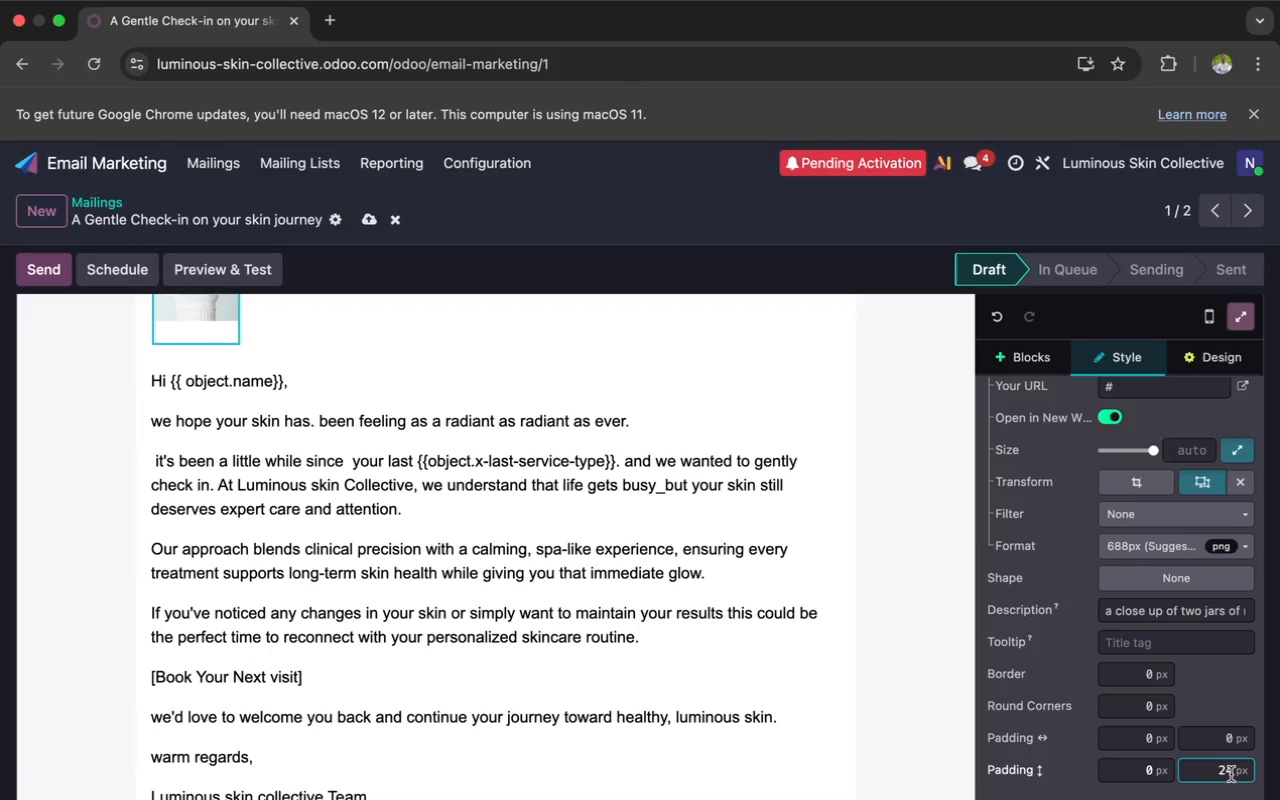 
key(Backspace)
 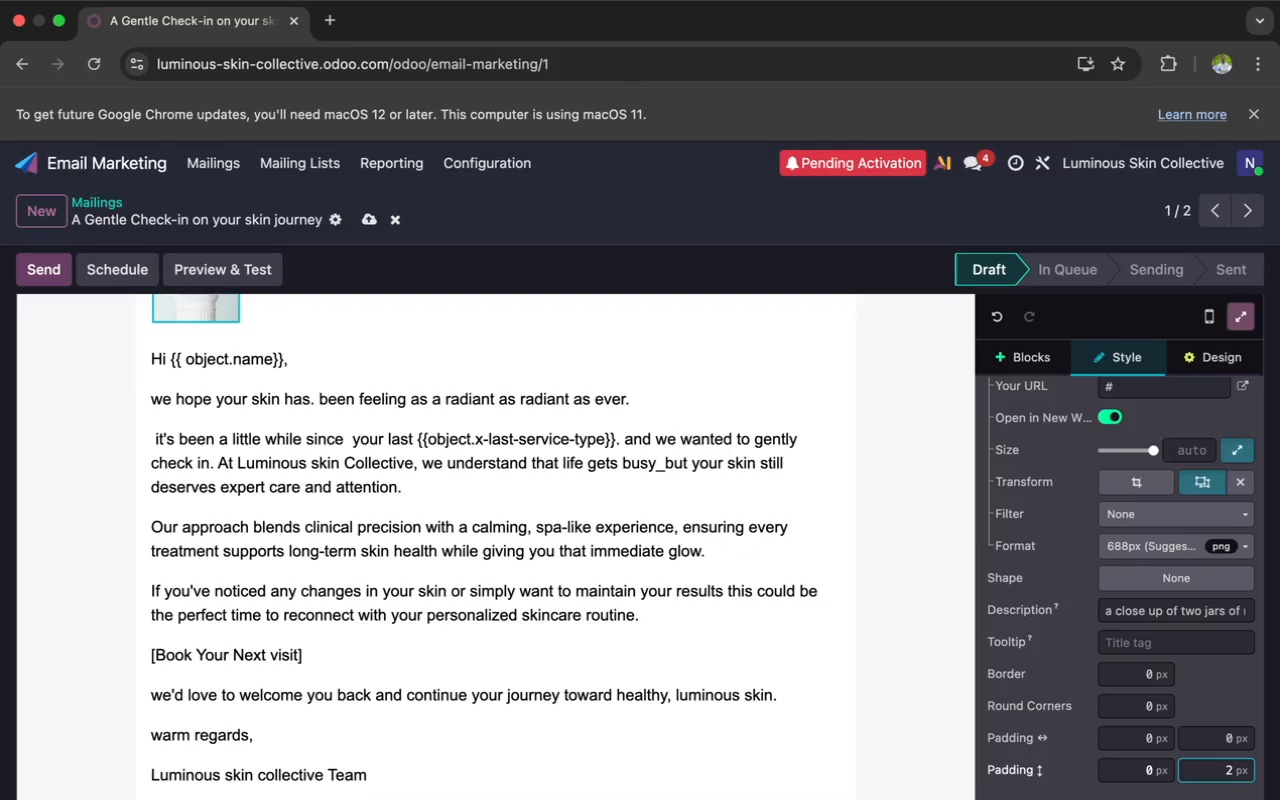 
key(Backspace)
 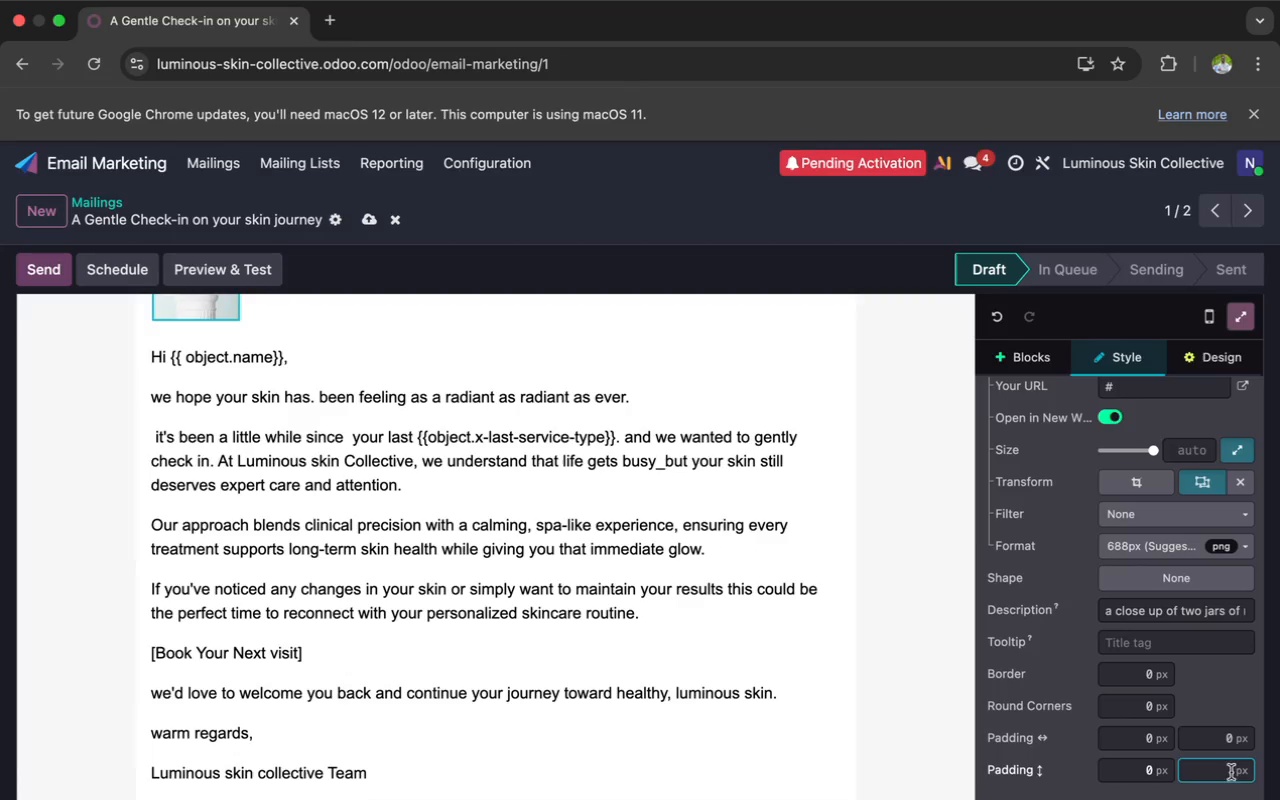 
scroll: coordinate [914, 555], scroll_direction: up, amount: 68.0
 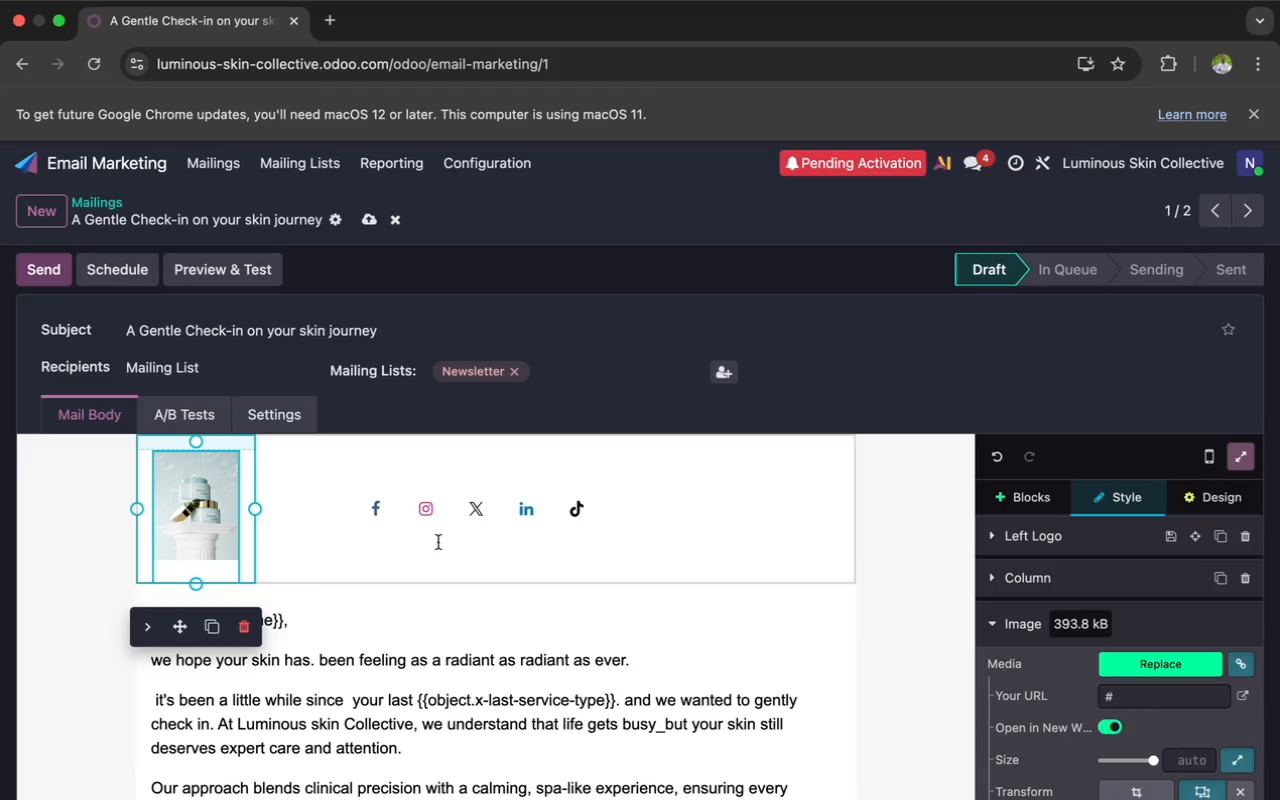 
left_click([337, 503])
 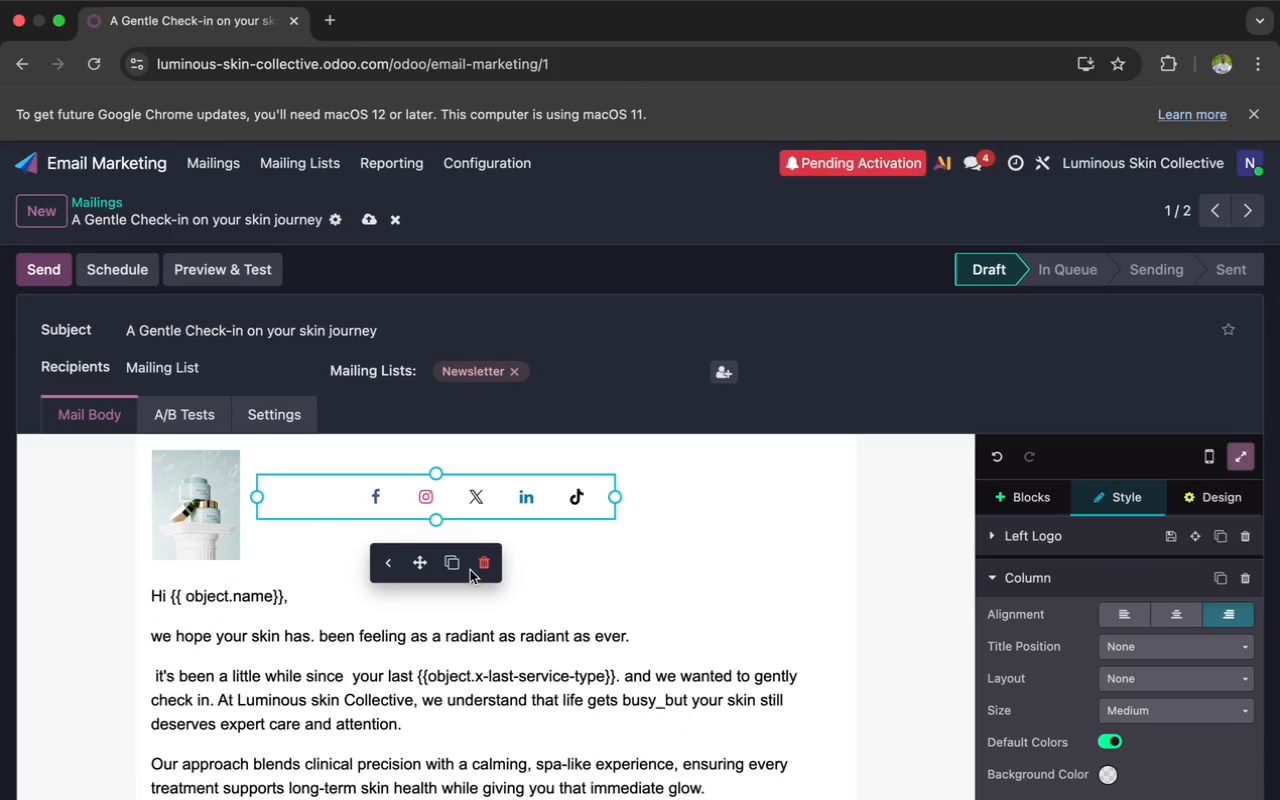 
left_click([474, 566])
 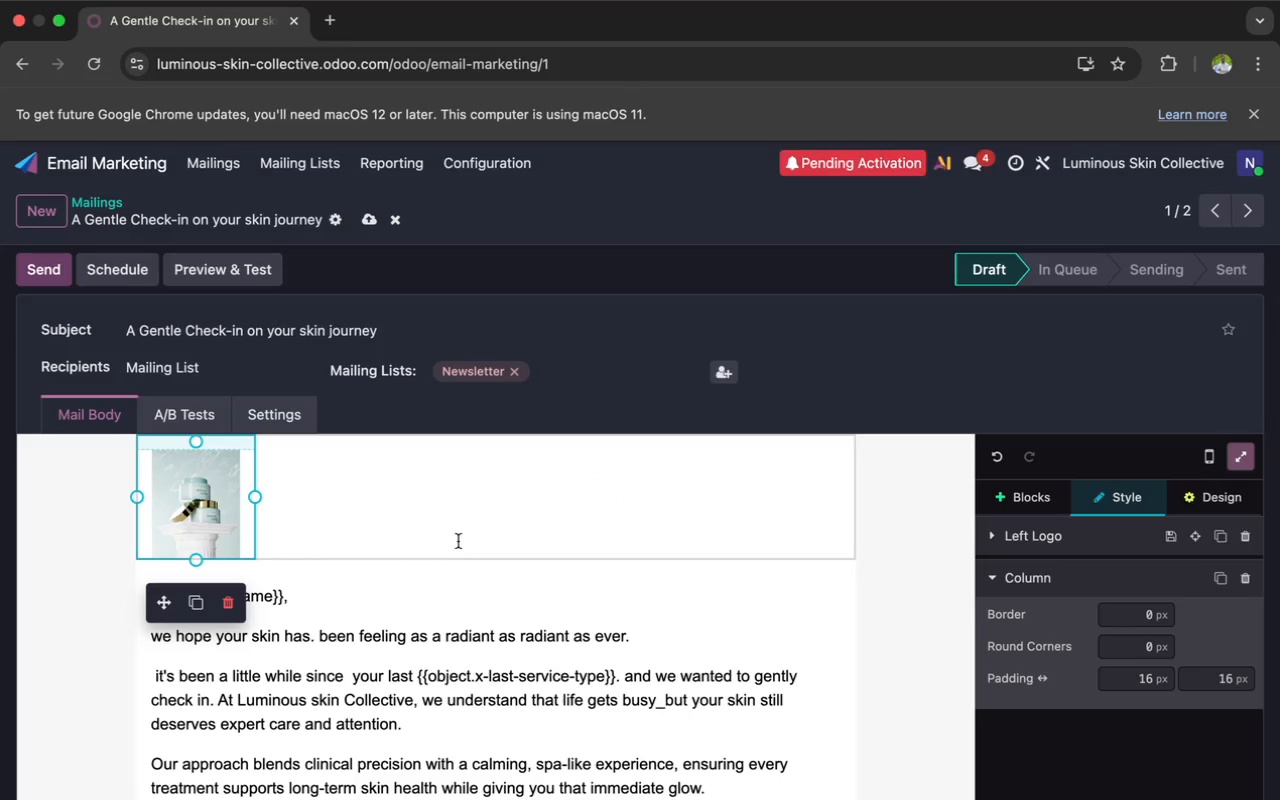 
scroll: coordinate [458, 541], scroll_direction: up, amount: 16.0
 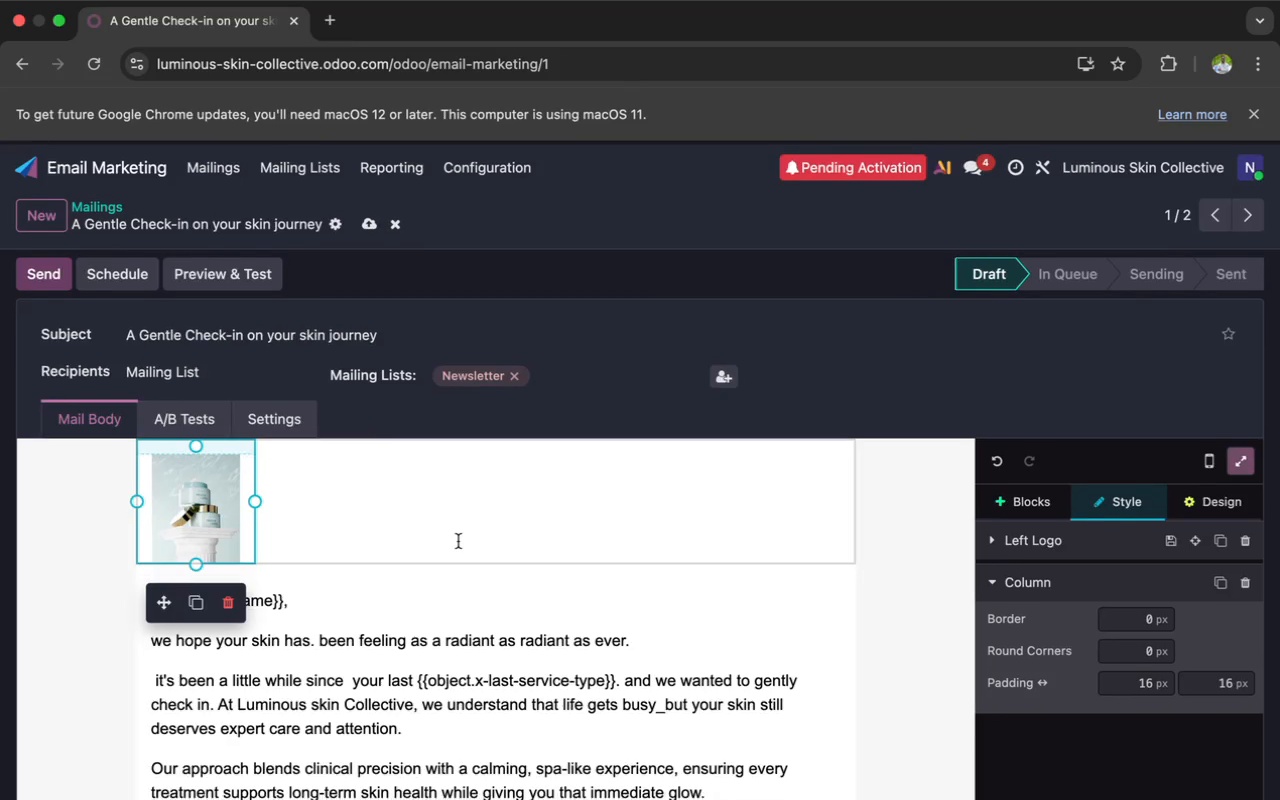 
scroll: coordinate [458, 531], scroll_direction: down, amount: 2.0
 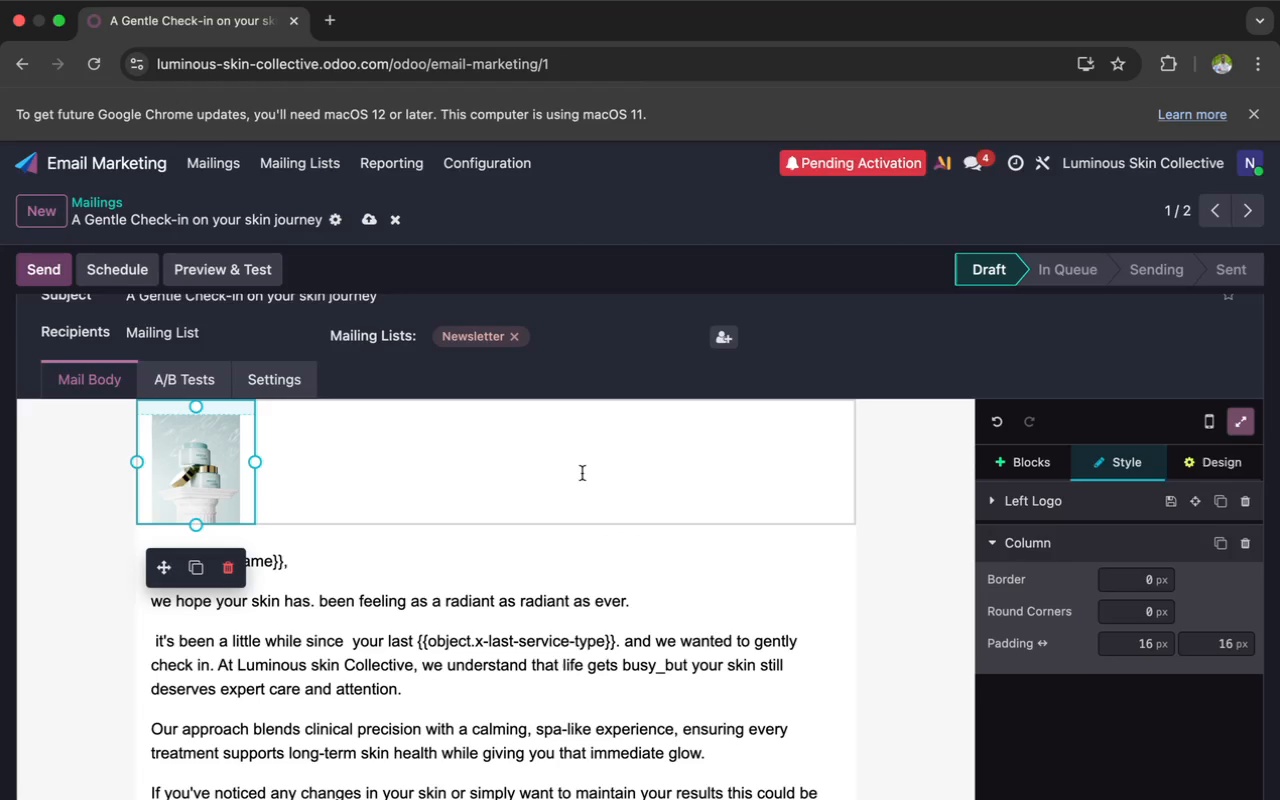 
left_click([561, 534])
 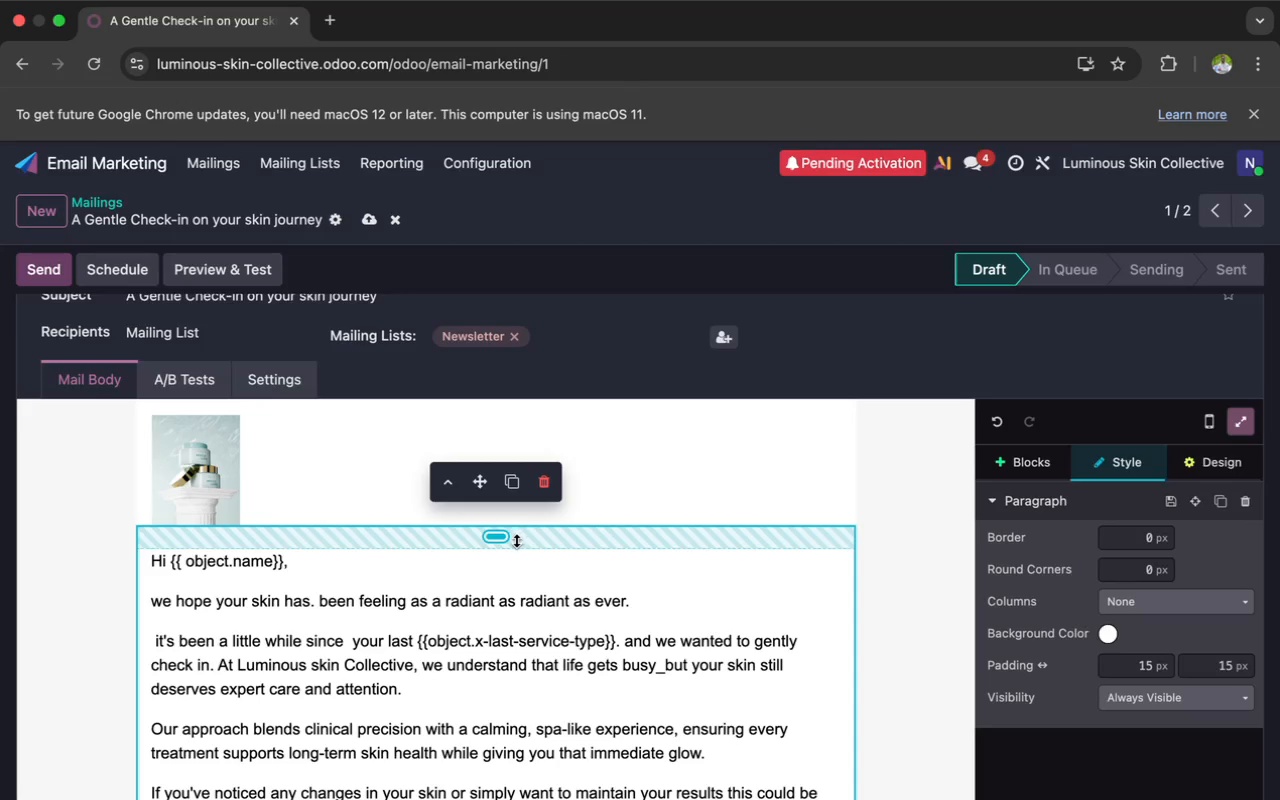 
left_click_drag(start_coordinate=[515, 540], to_coordinate=[498, 513])
 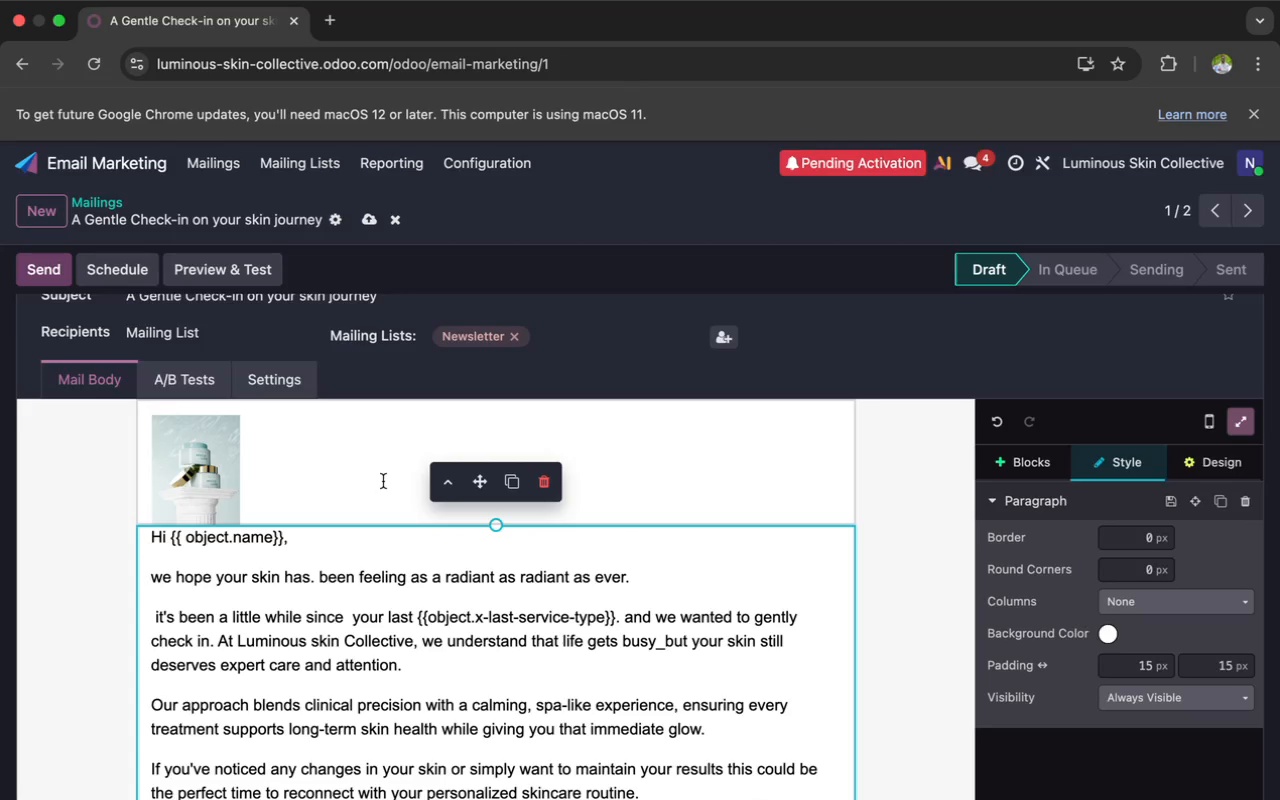 
left_click([383, 481])
 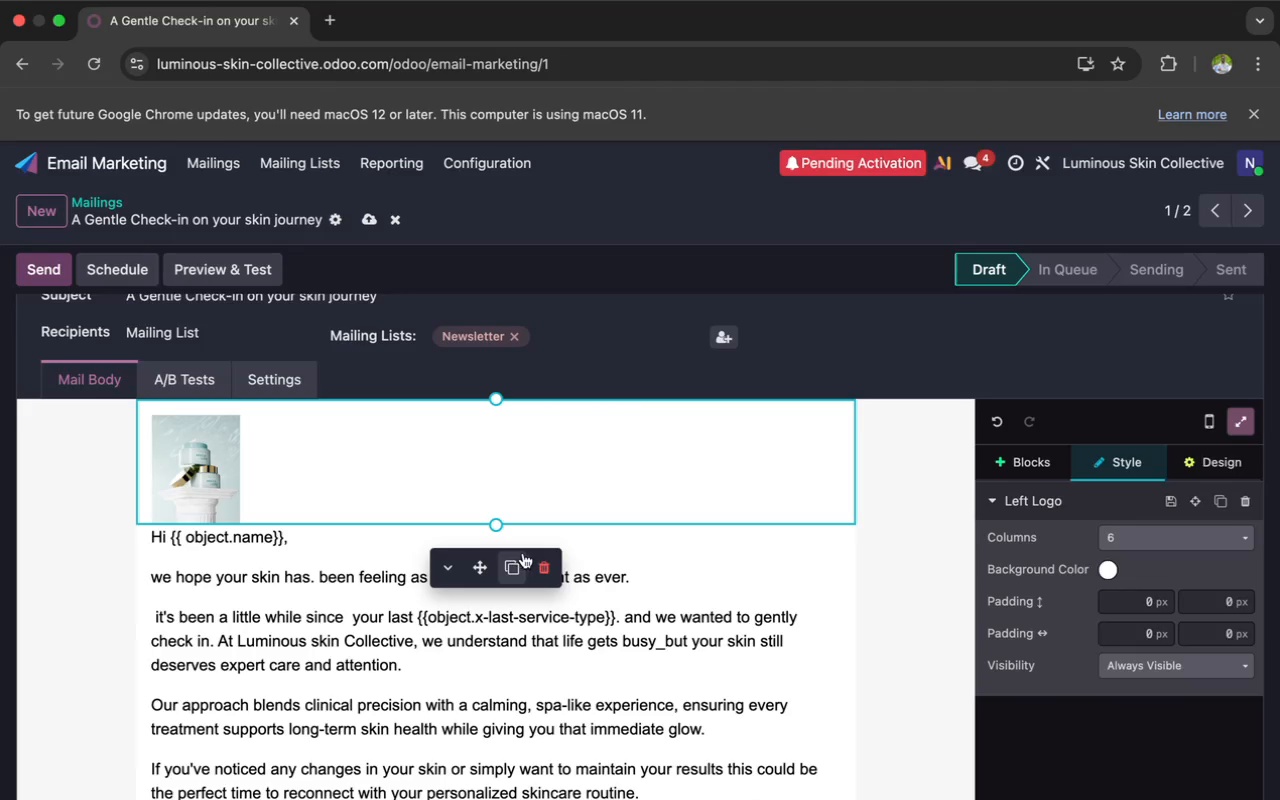 
left_click([540, 567])
 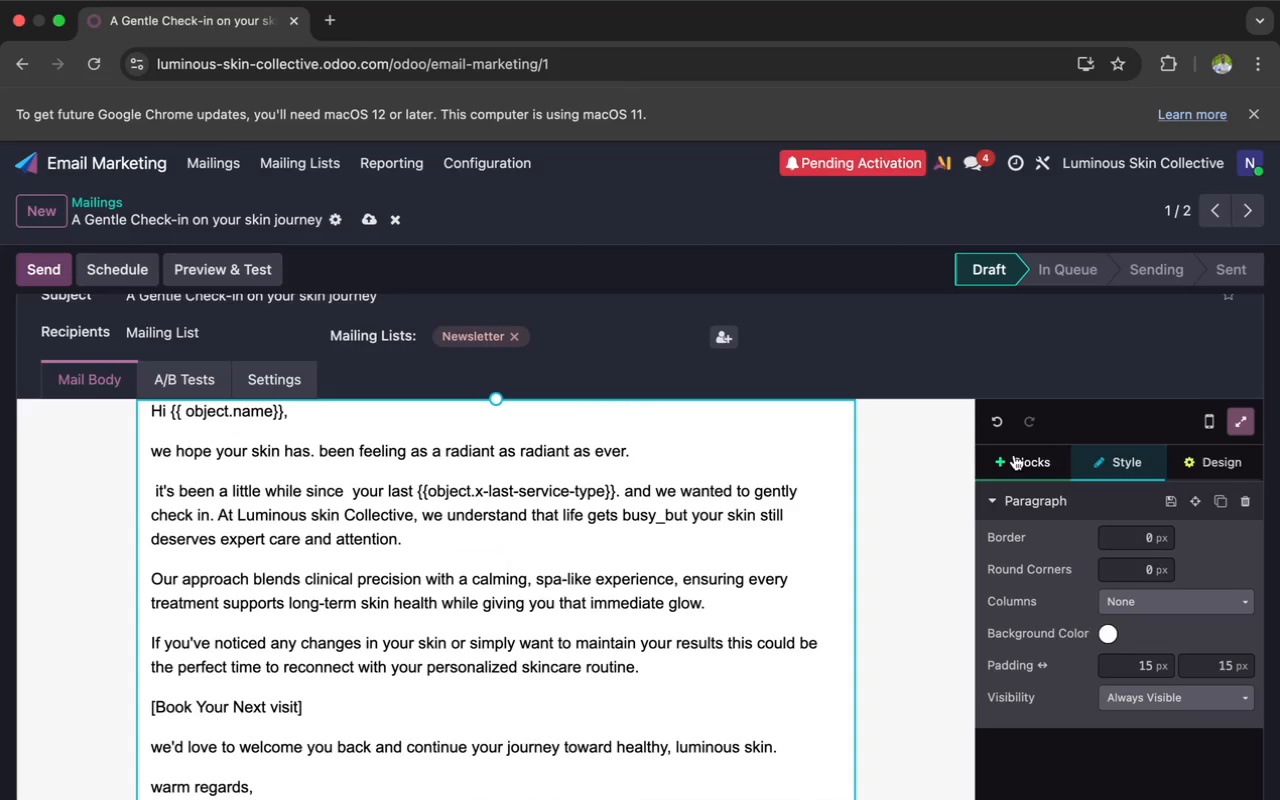 
left_click([1029, 467])
 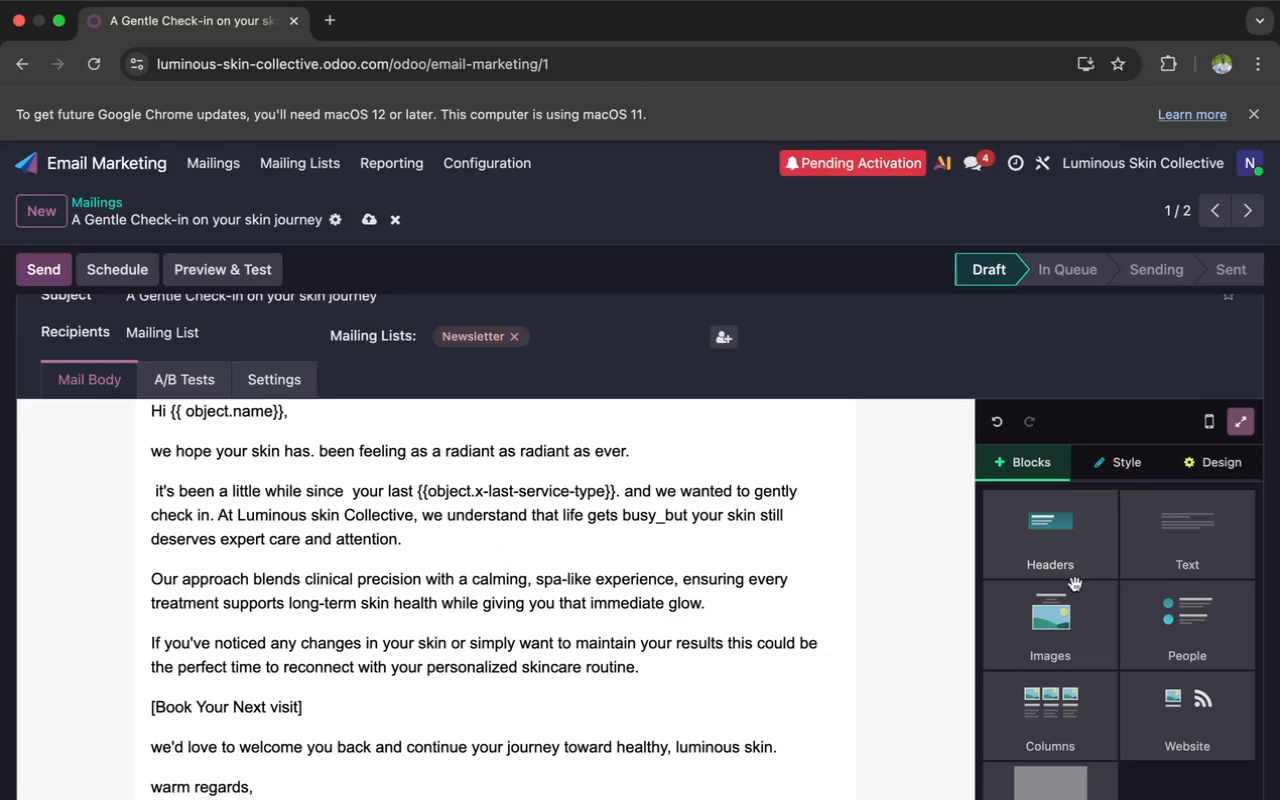 
left_click([1073, 628])
 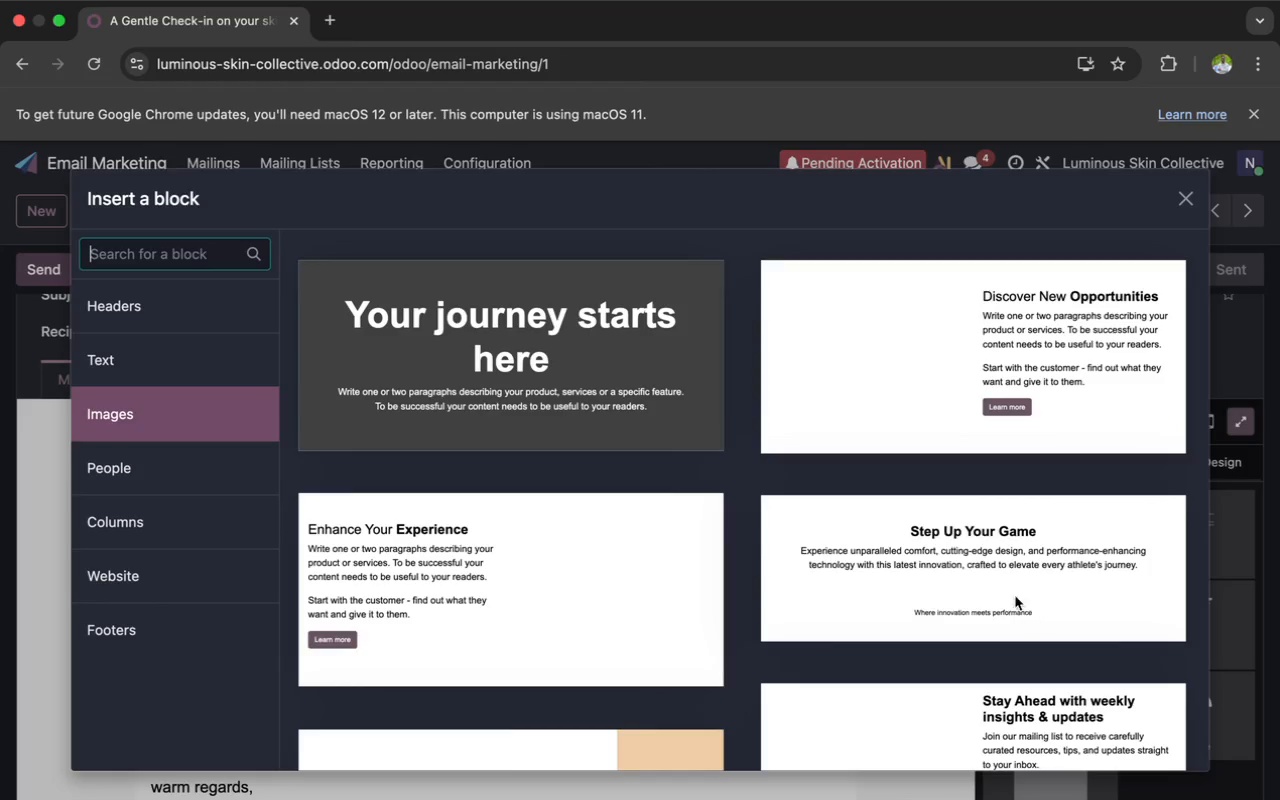 
scroll: coordinate [1015, 596], scroll_direction: down, amount: 90.0
 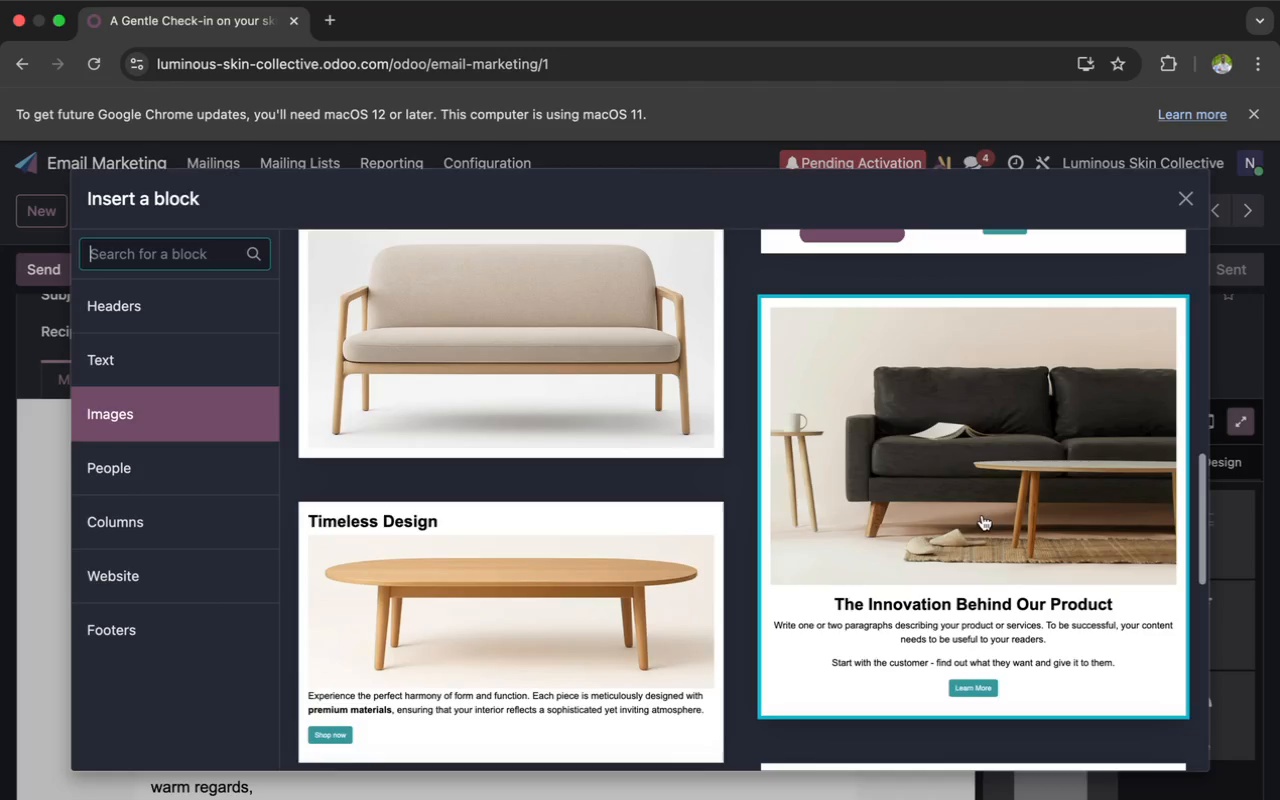 
left_click([978, 514])
 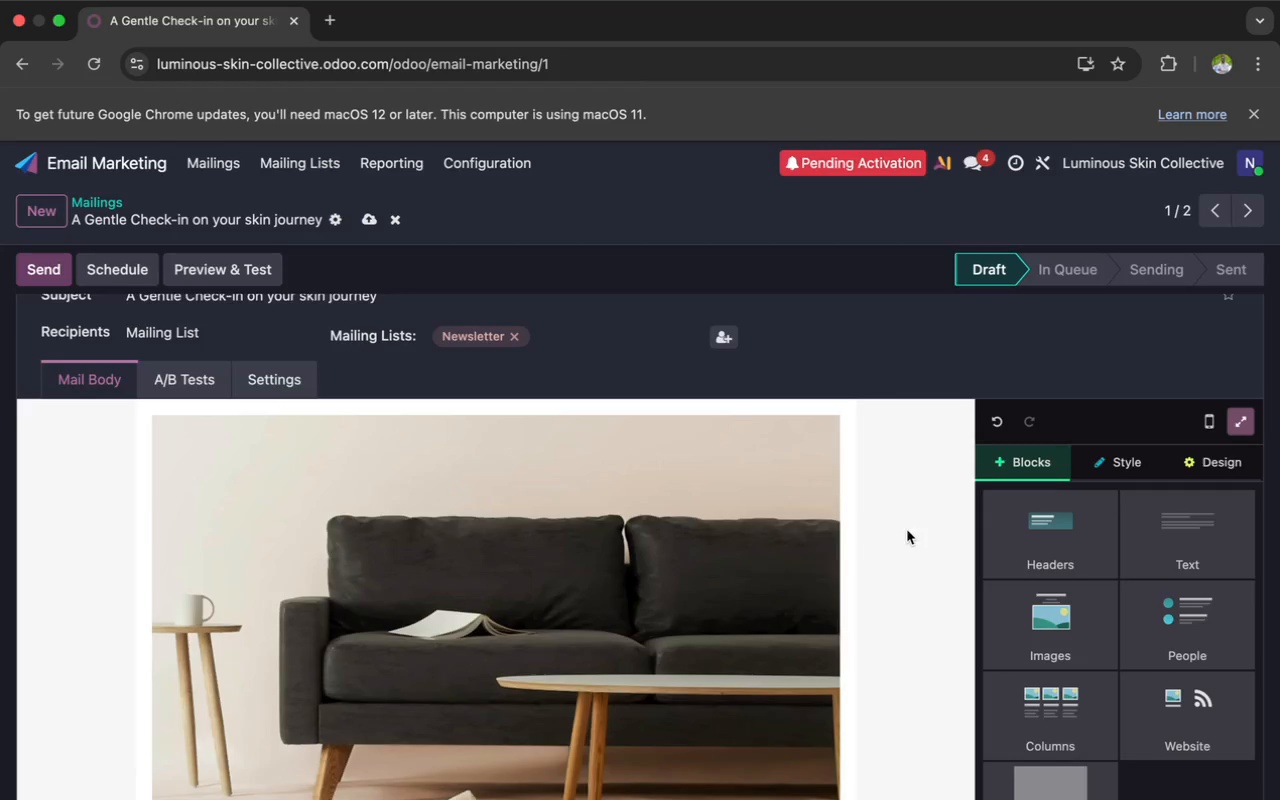 
scroll: coordinate [773, 583], scroll_direction: down, amount: 28.0
 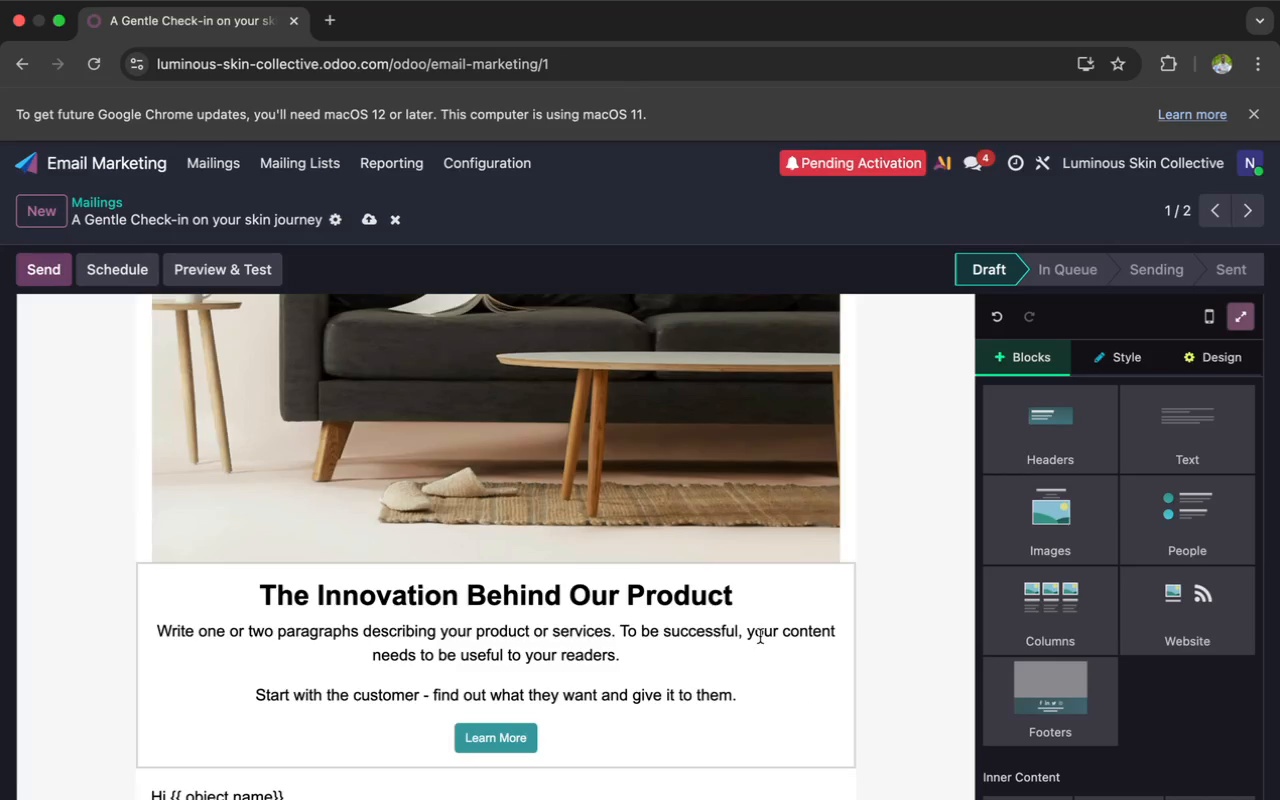 
left_click([768, 650])
 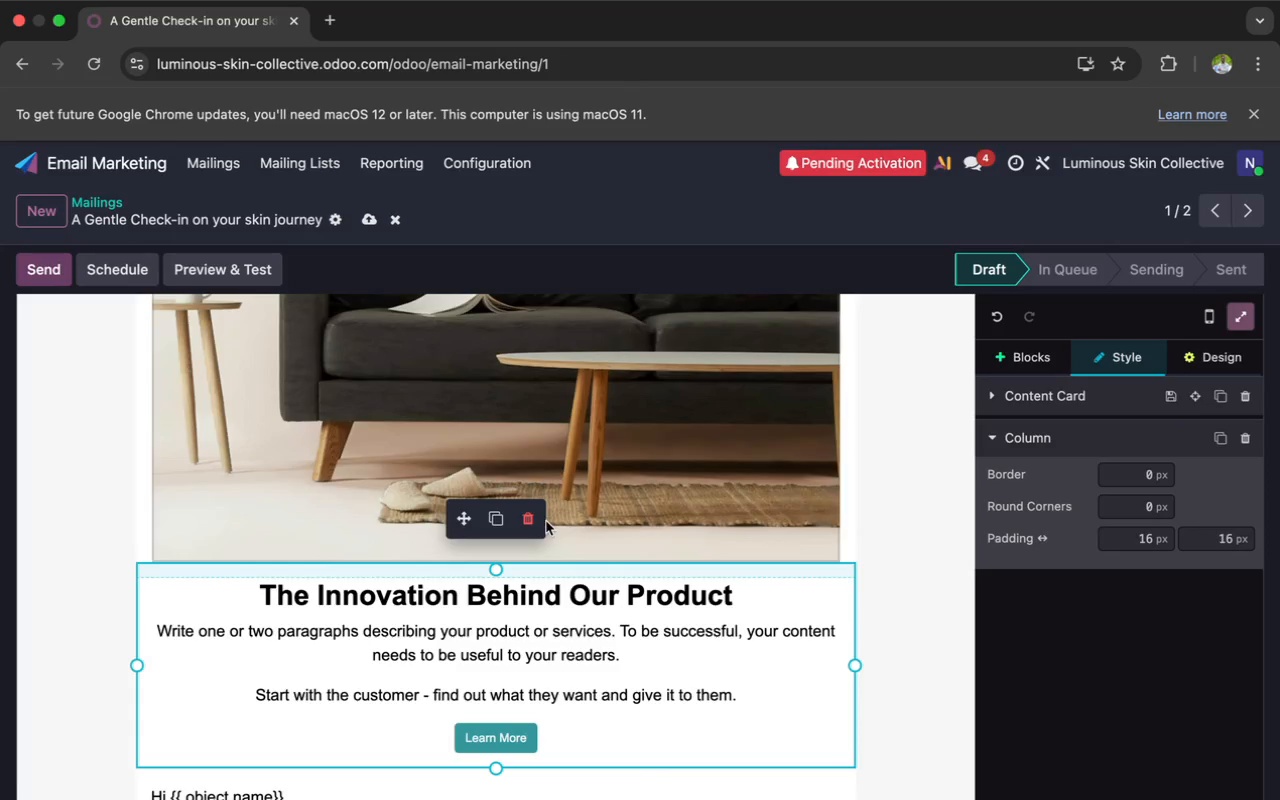 
left_click([535, 521])
 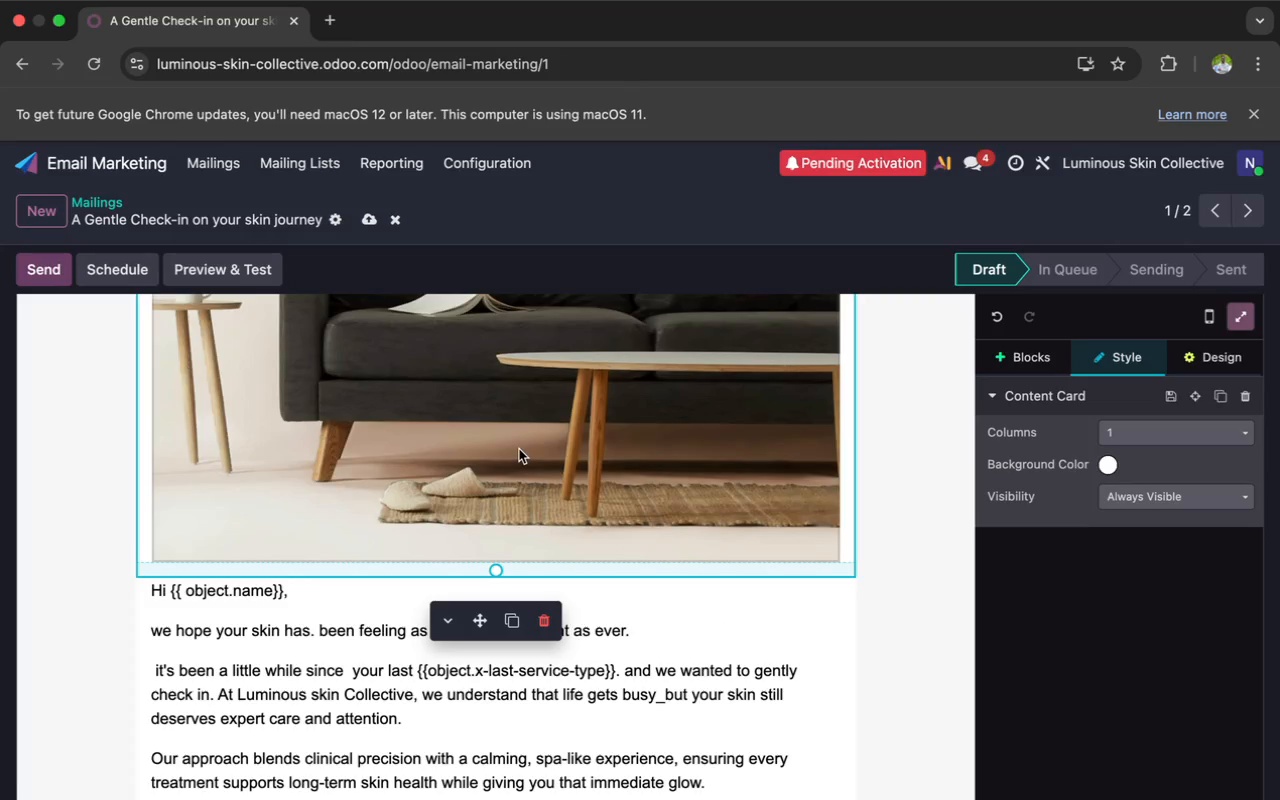 
left_click([519, 449])
 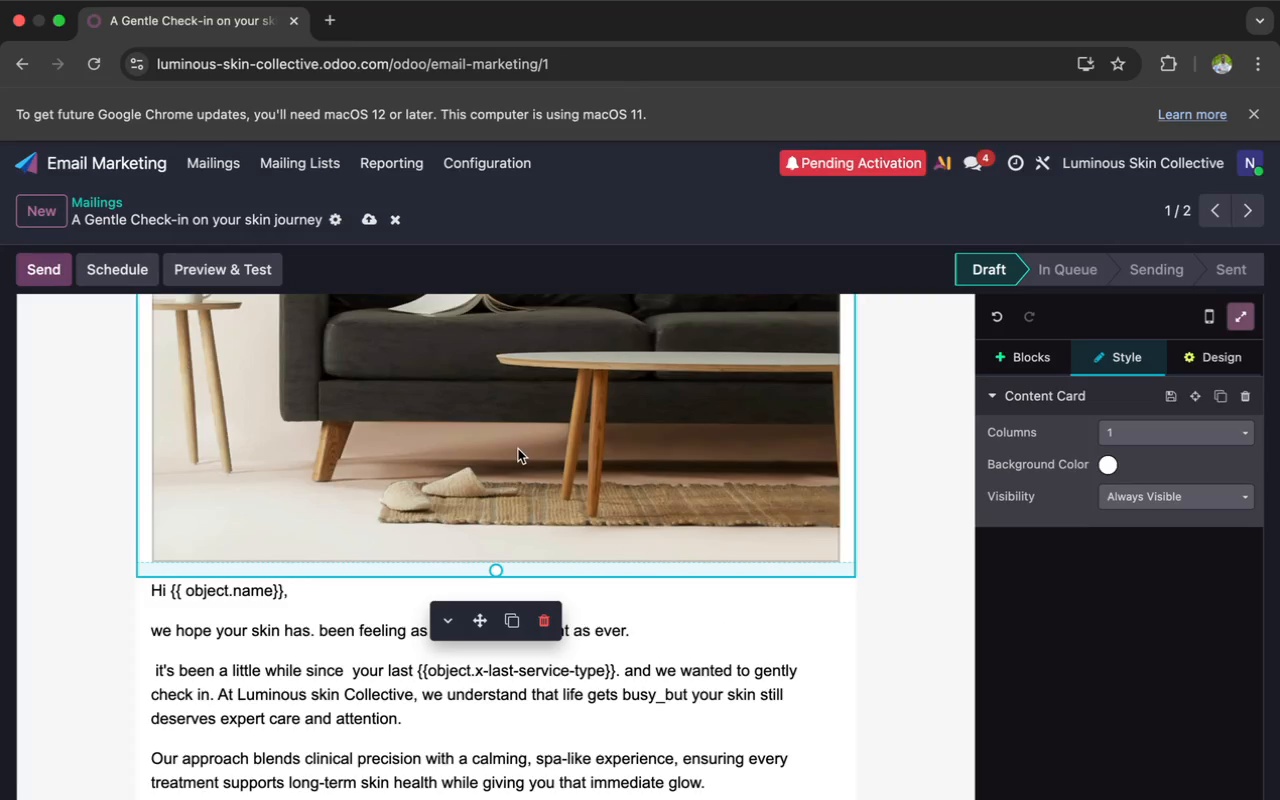 
left_click([518, 449])
 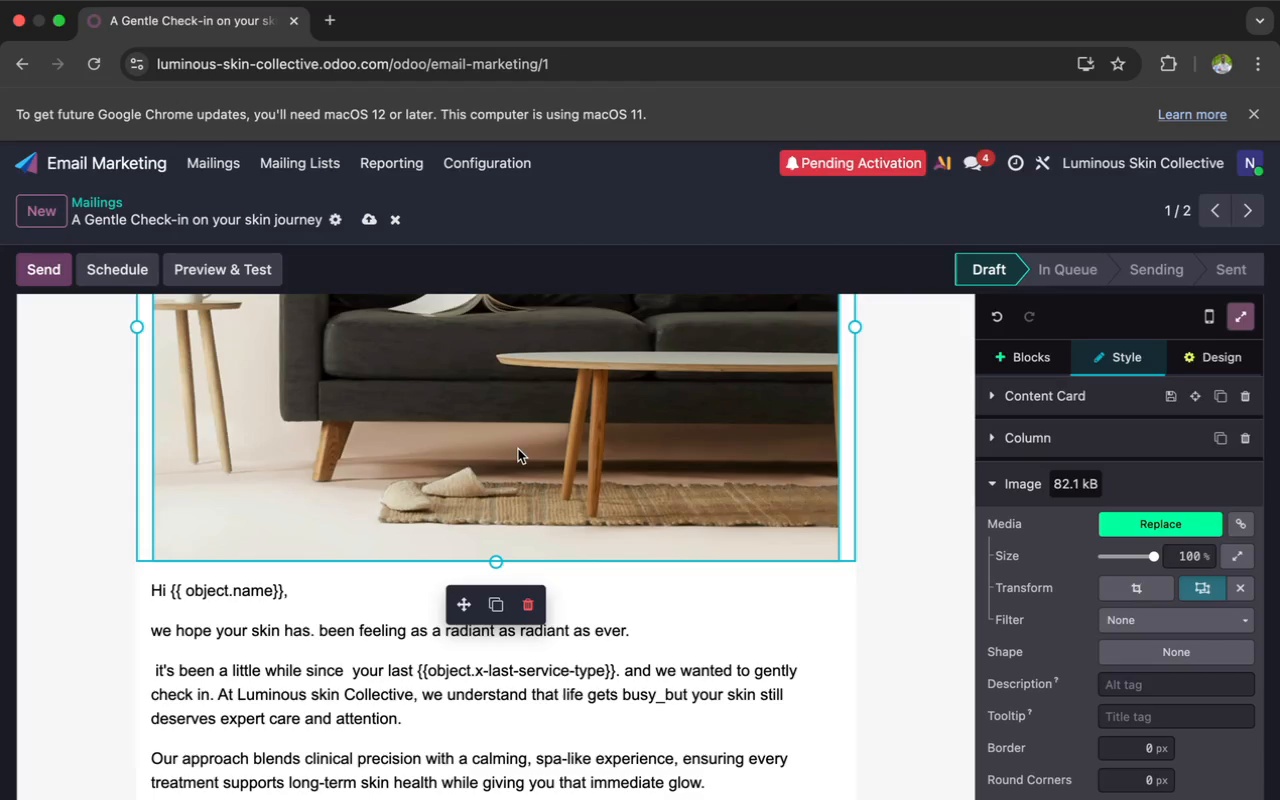 
wait(10.66)
 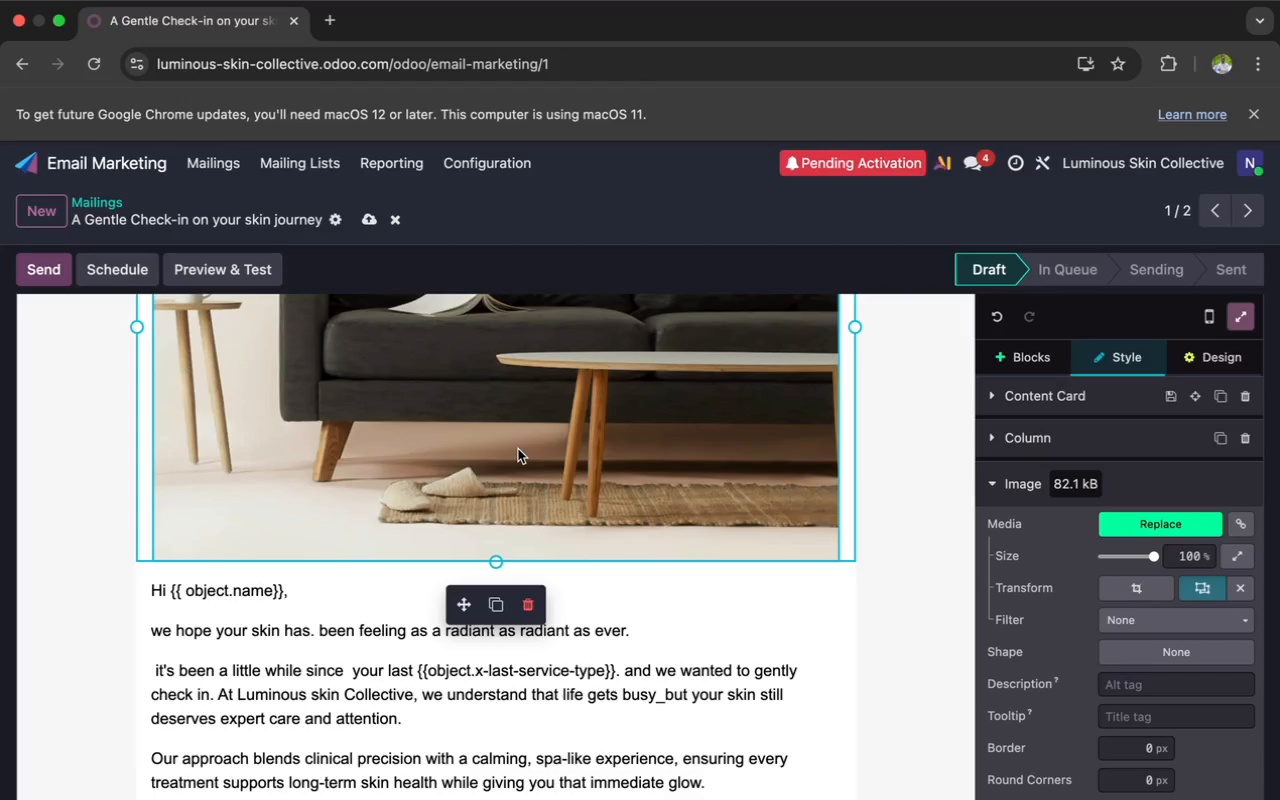 
left_click([1049, 352])
 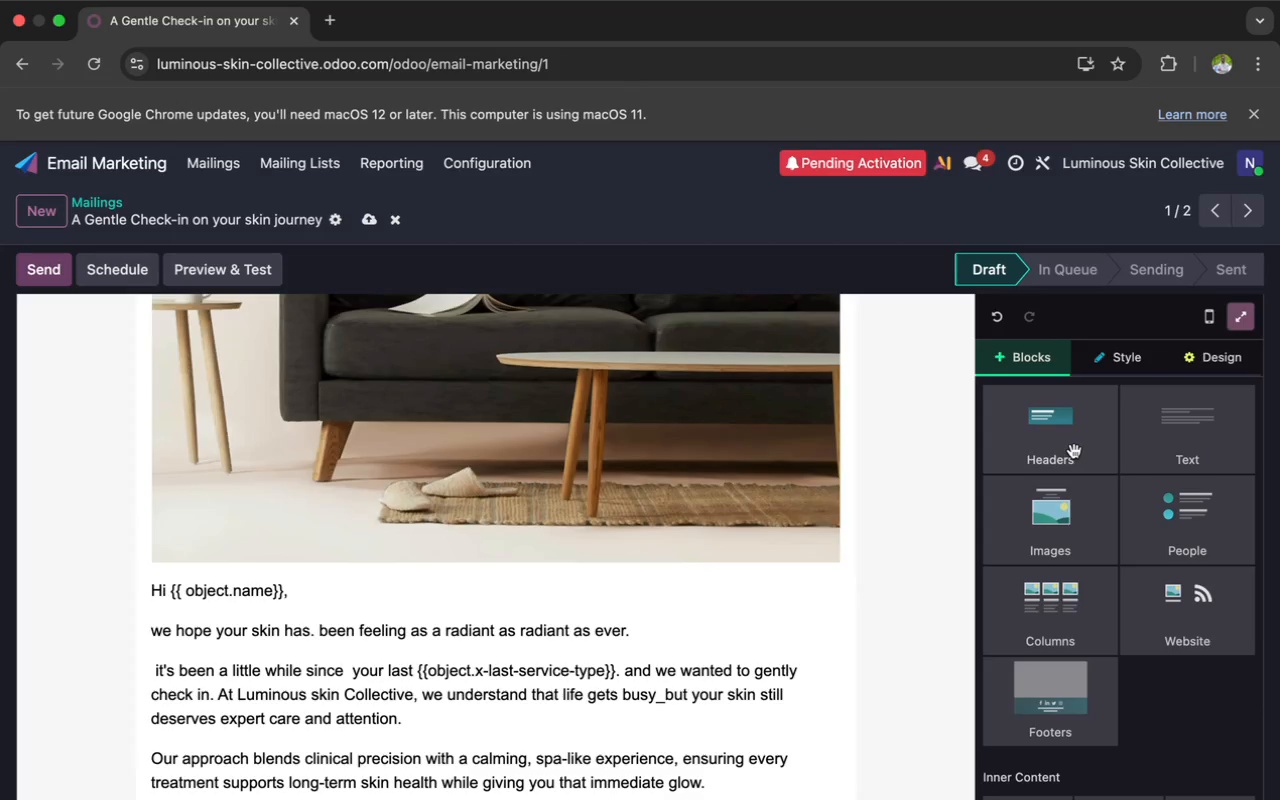 
wait(5.28)
 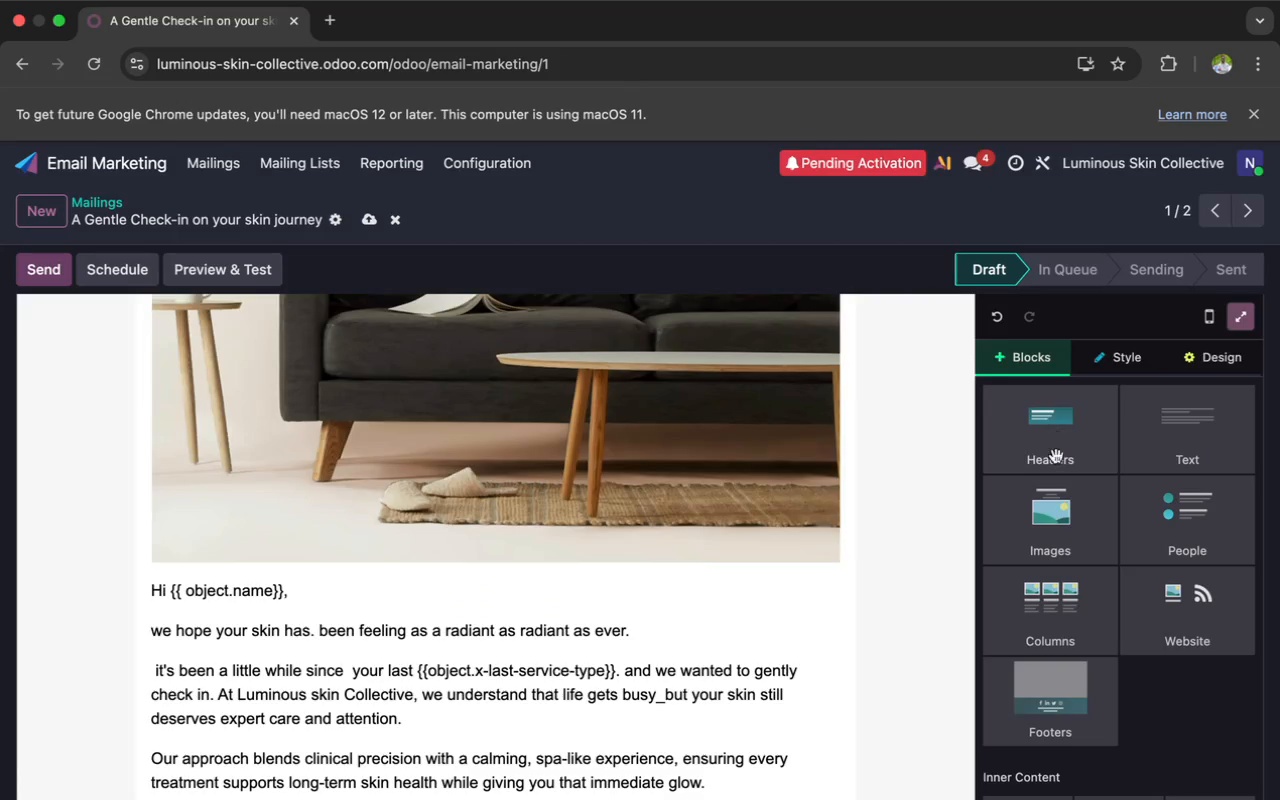 
left_click([1074, 451])
 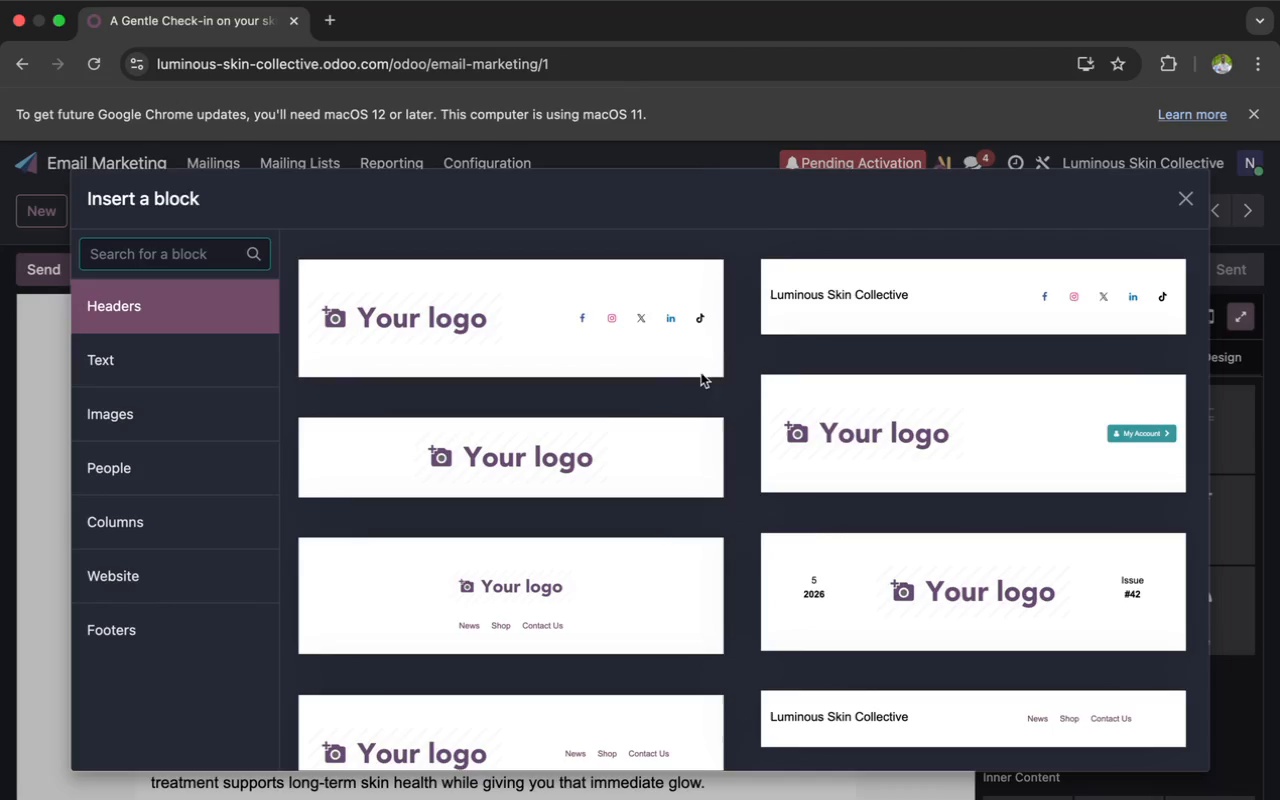 
wait(7.77)
 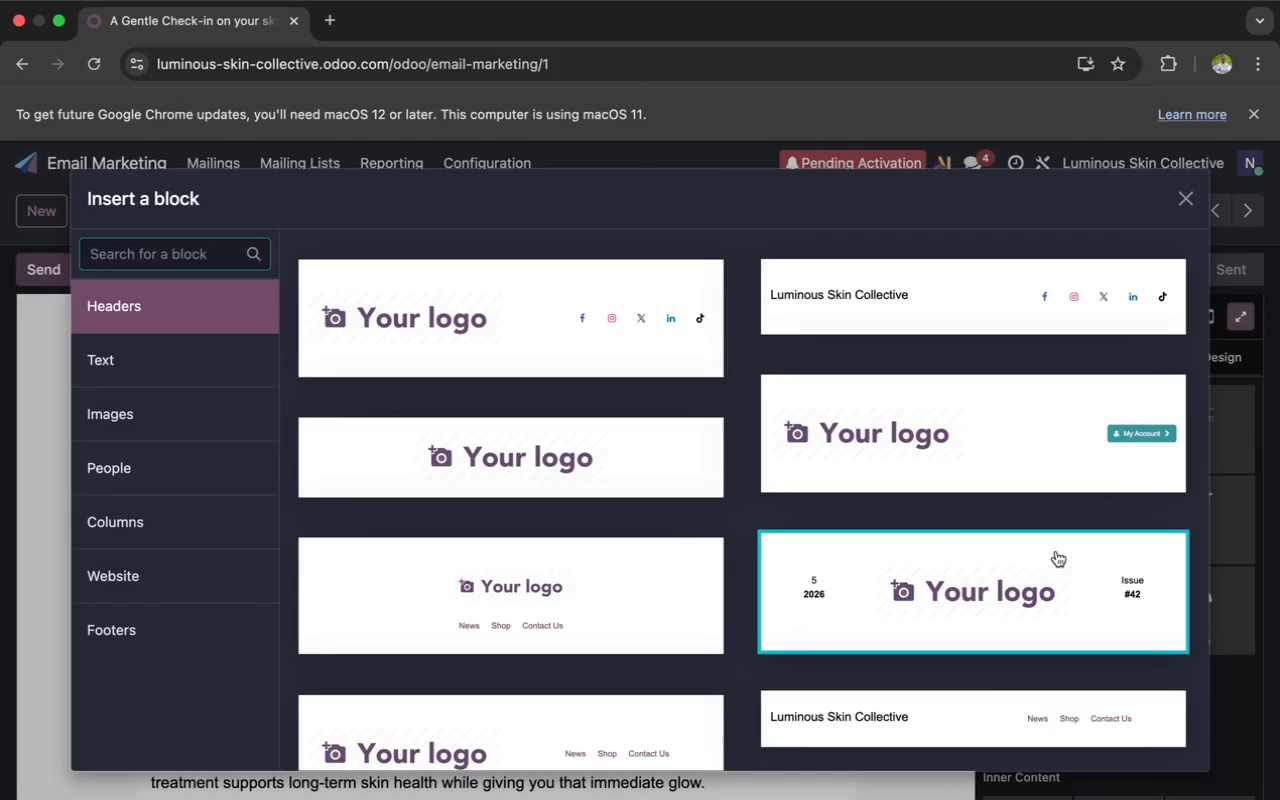 
left_click([600, 341])
 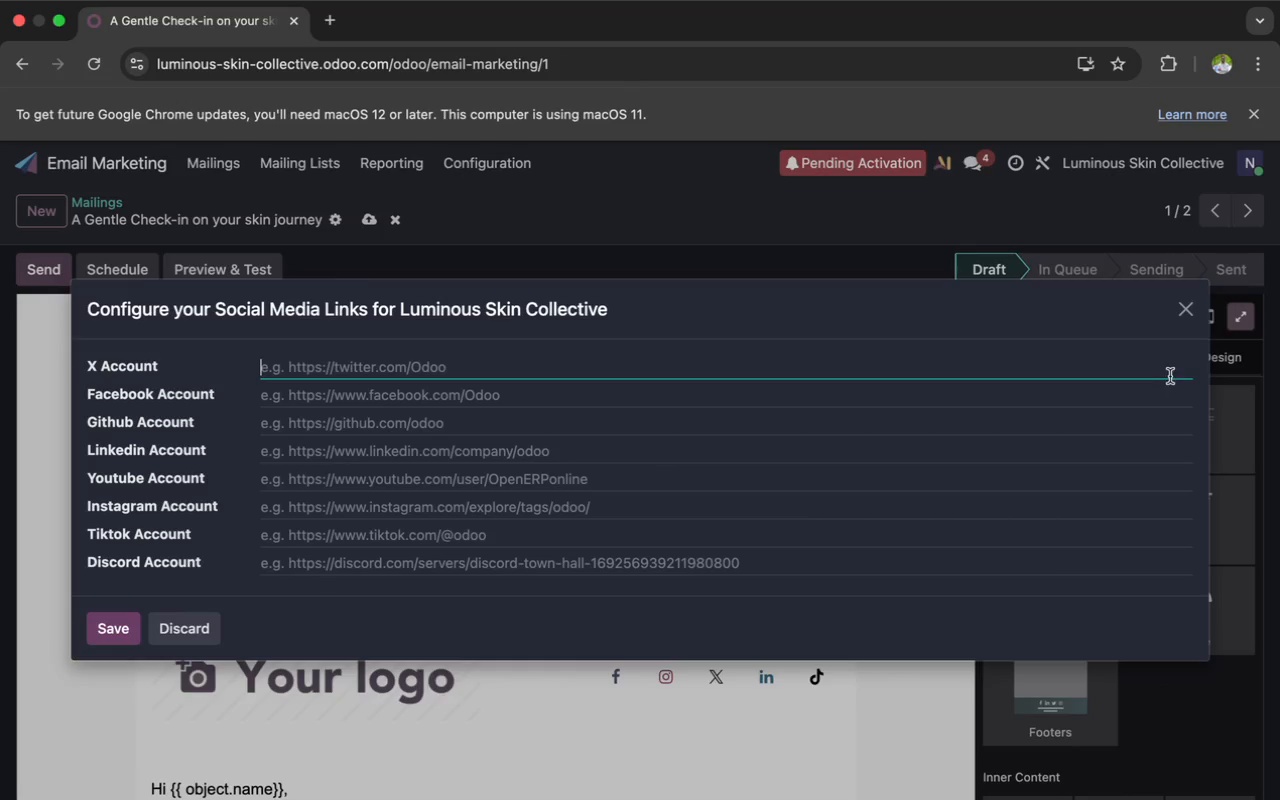 
wait(9.98)
 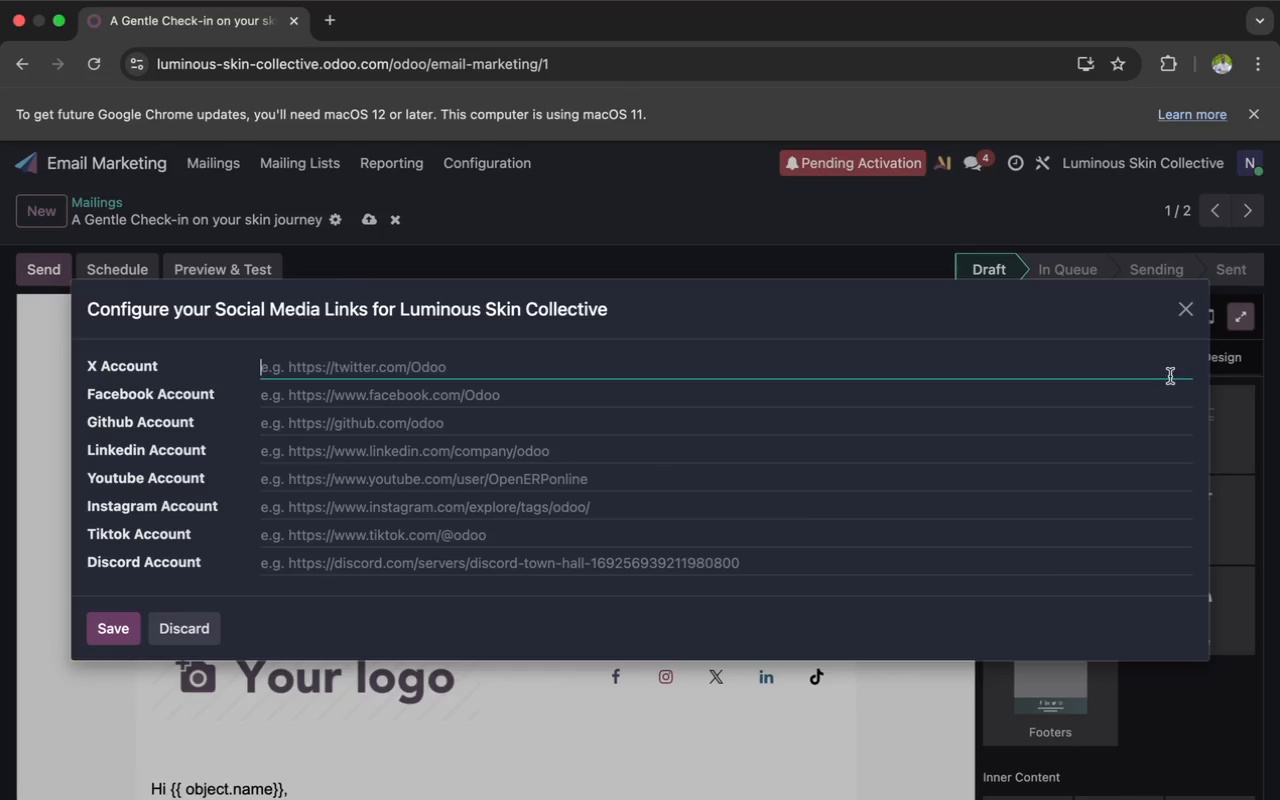 
left_click([1189, 303])
 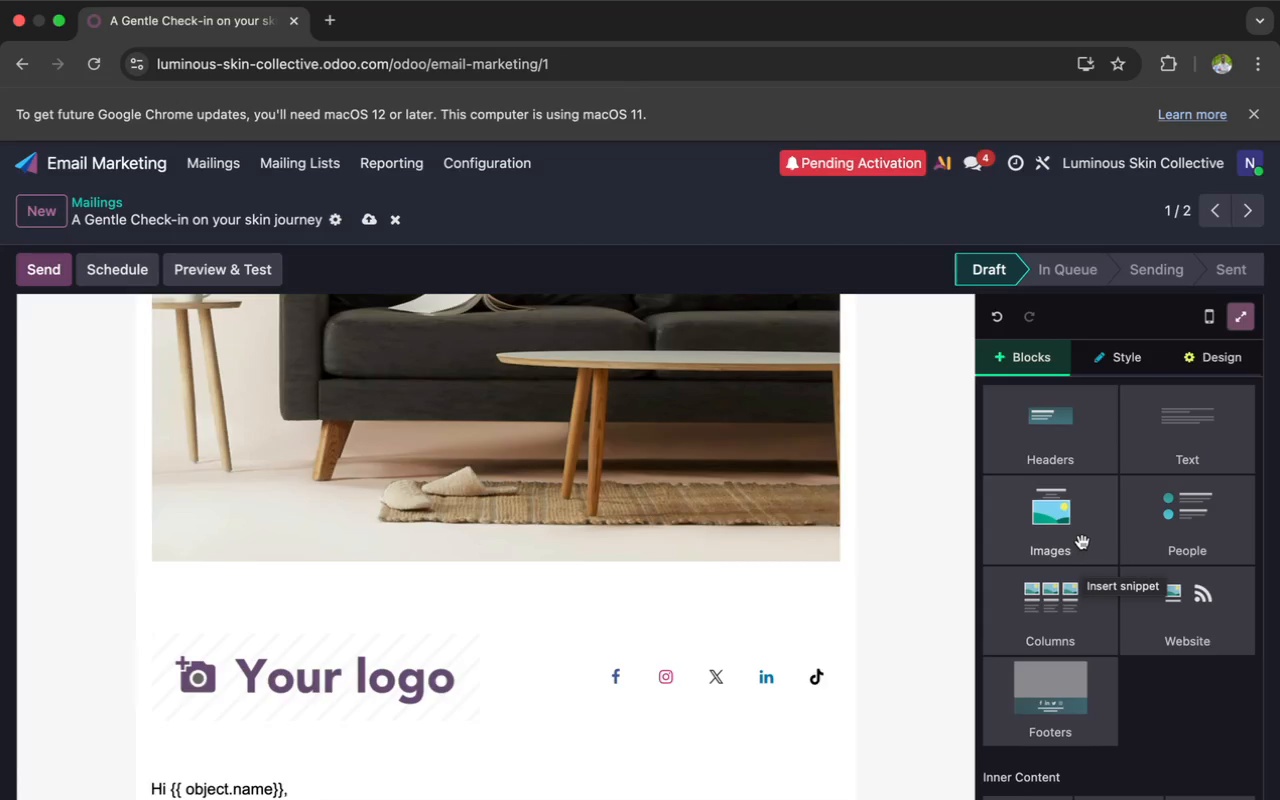 
left_click([1076, 451])
 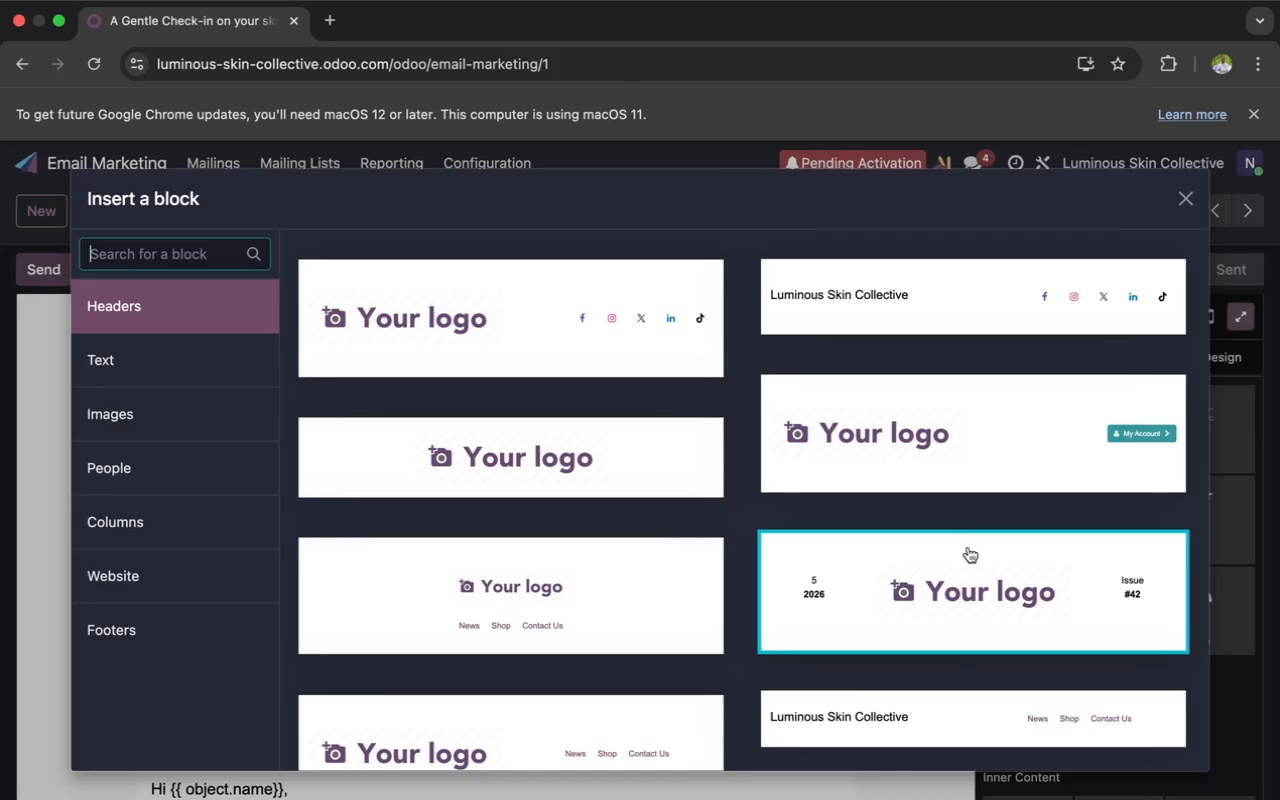 
left_click([968, 550])
 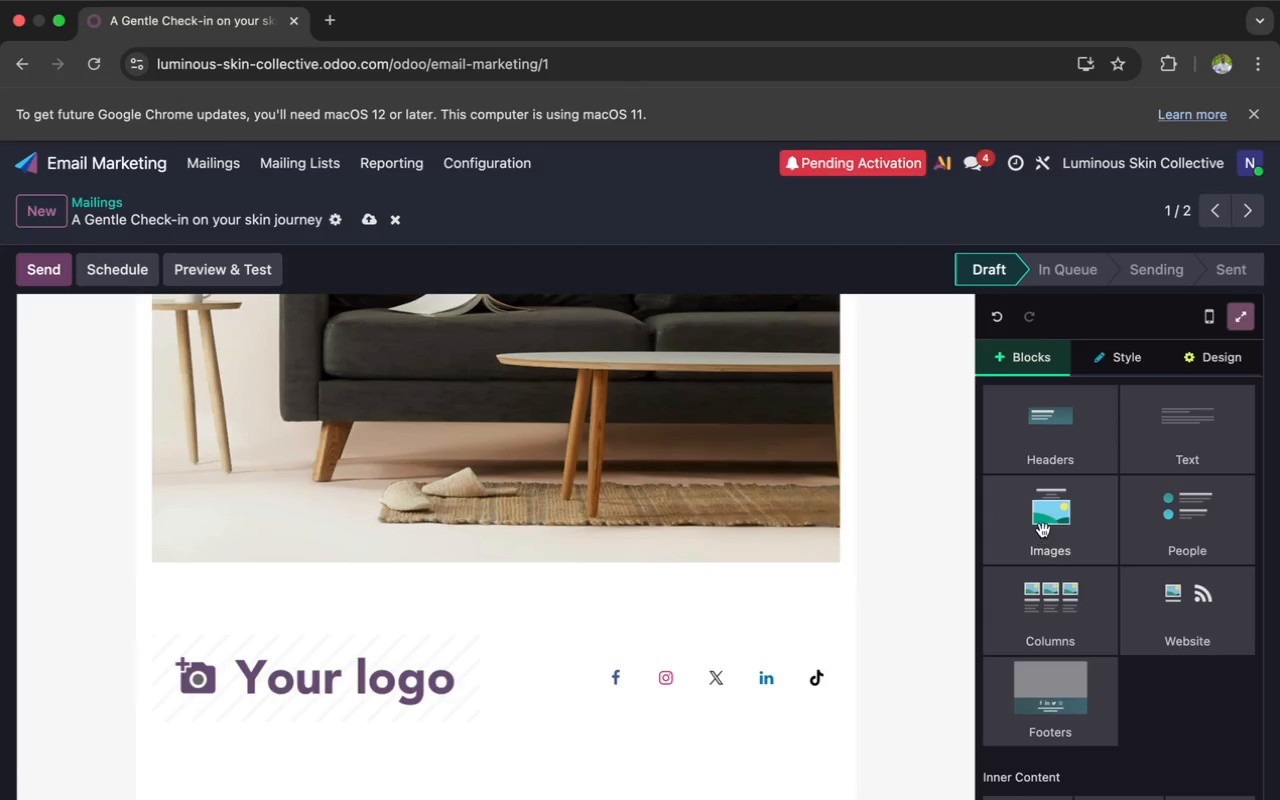 
wait(7.39)
 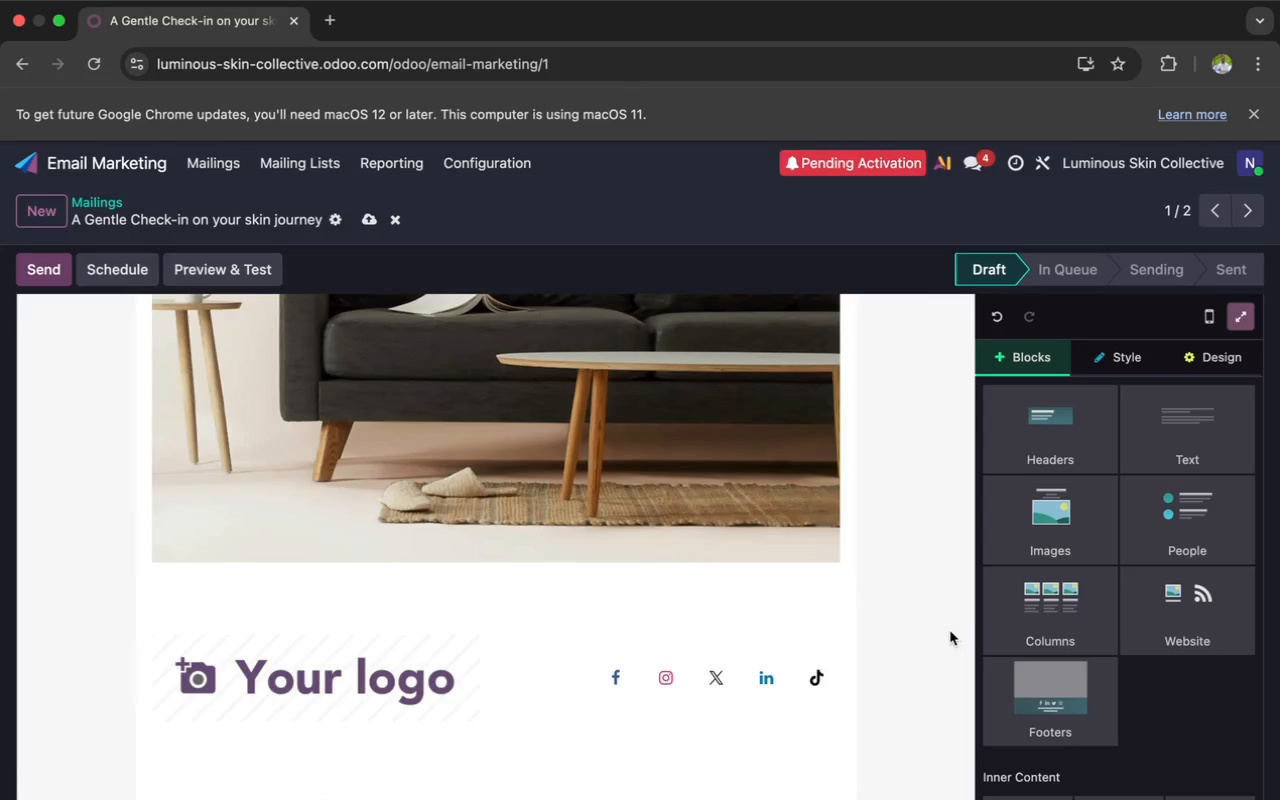 
left_click([1068, 458])
 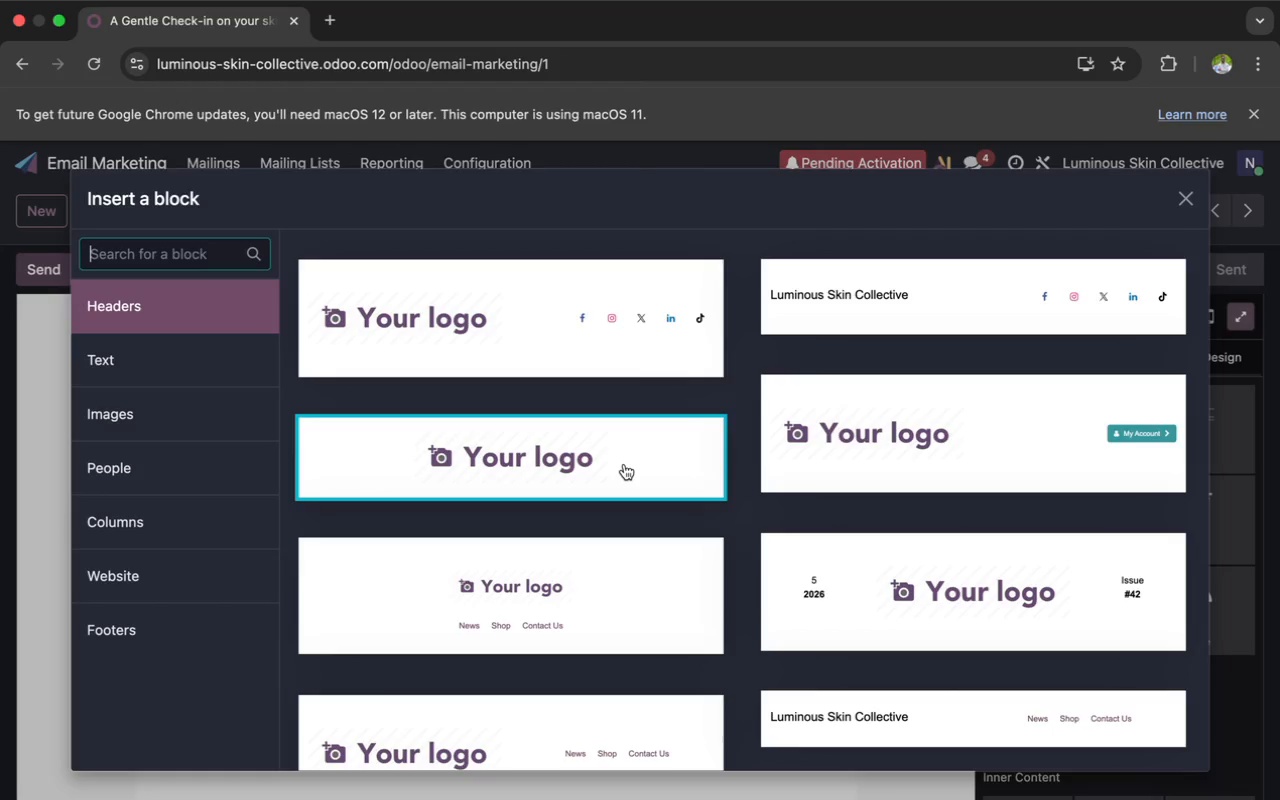 
wait(14.59)
 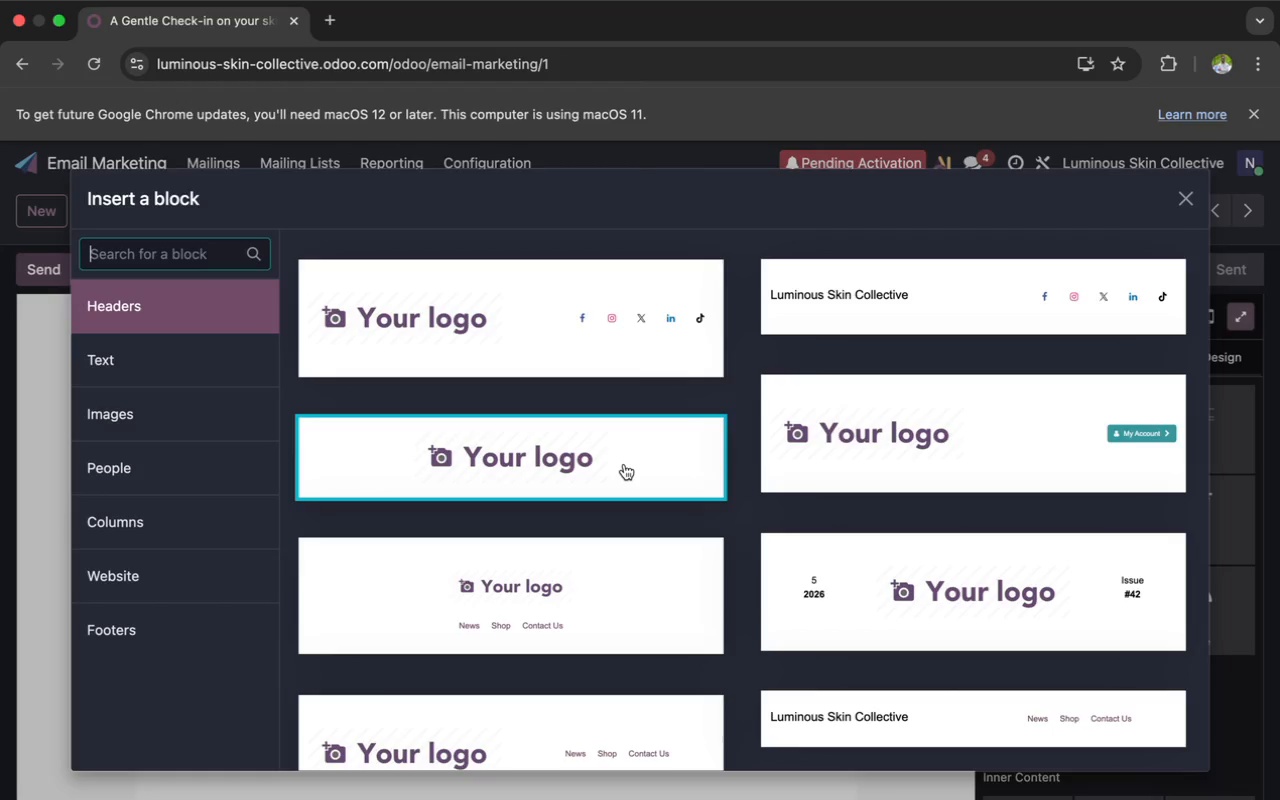 
left_click([1187, 207])
 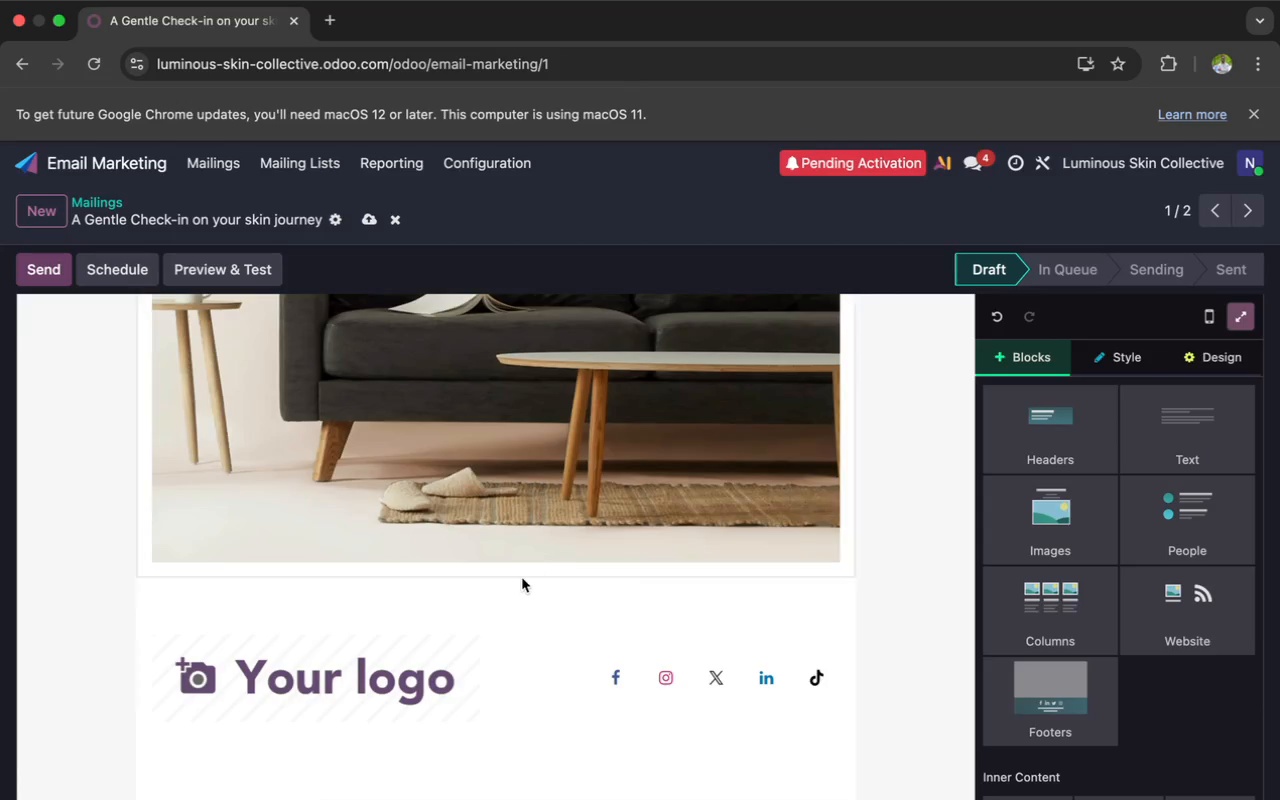 
left_click([499, 591])
 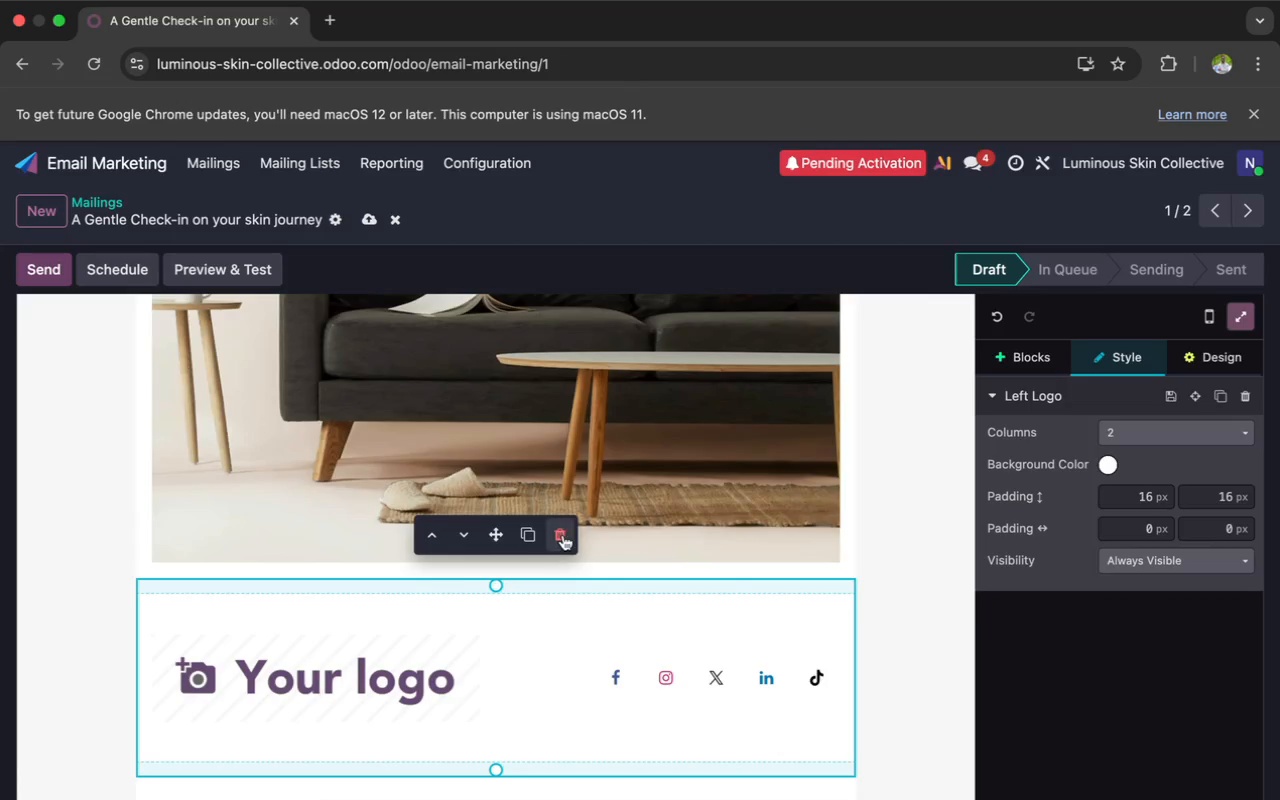 
left_click([563, 535])
 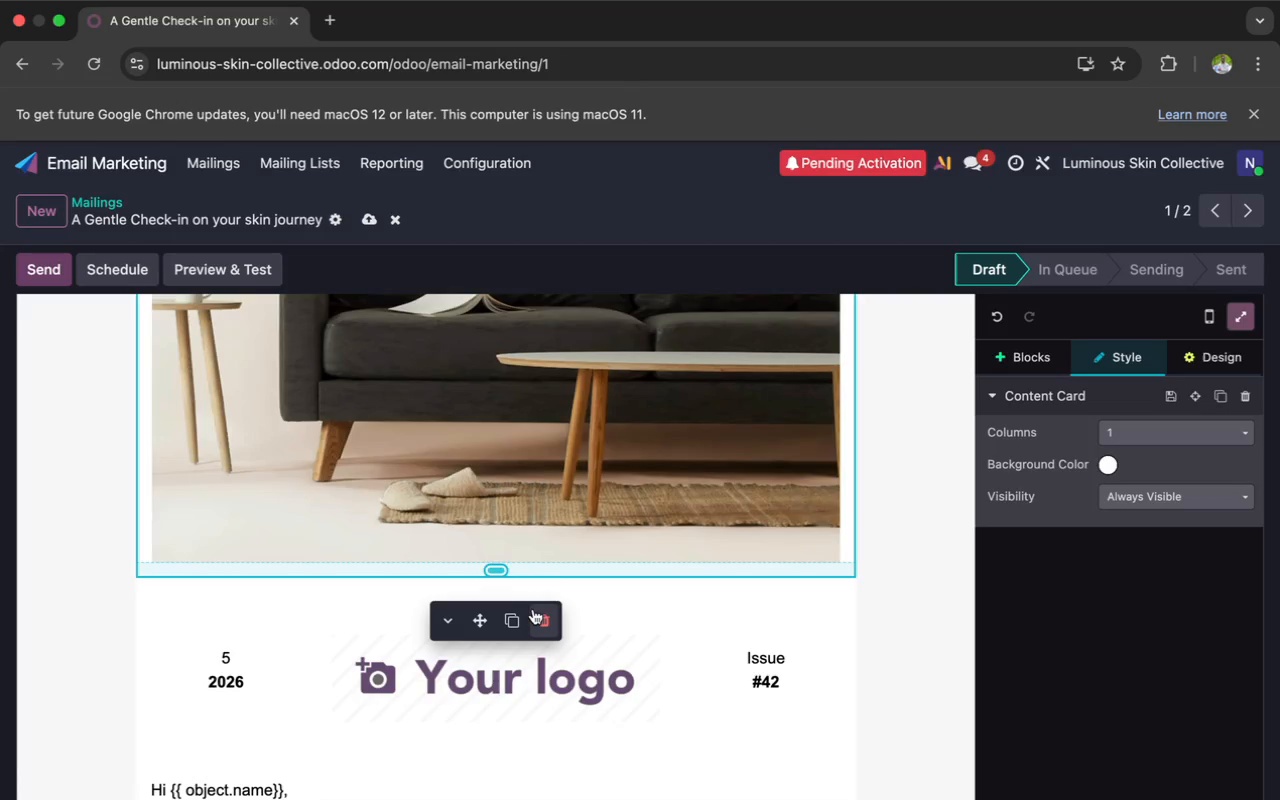 
left_click([535, 615])
 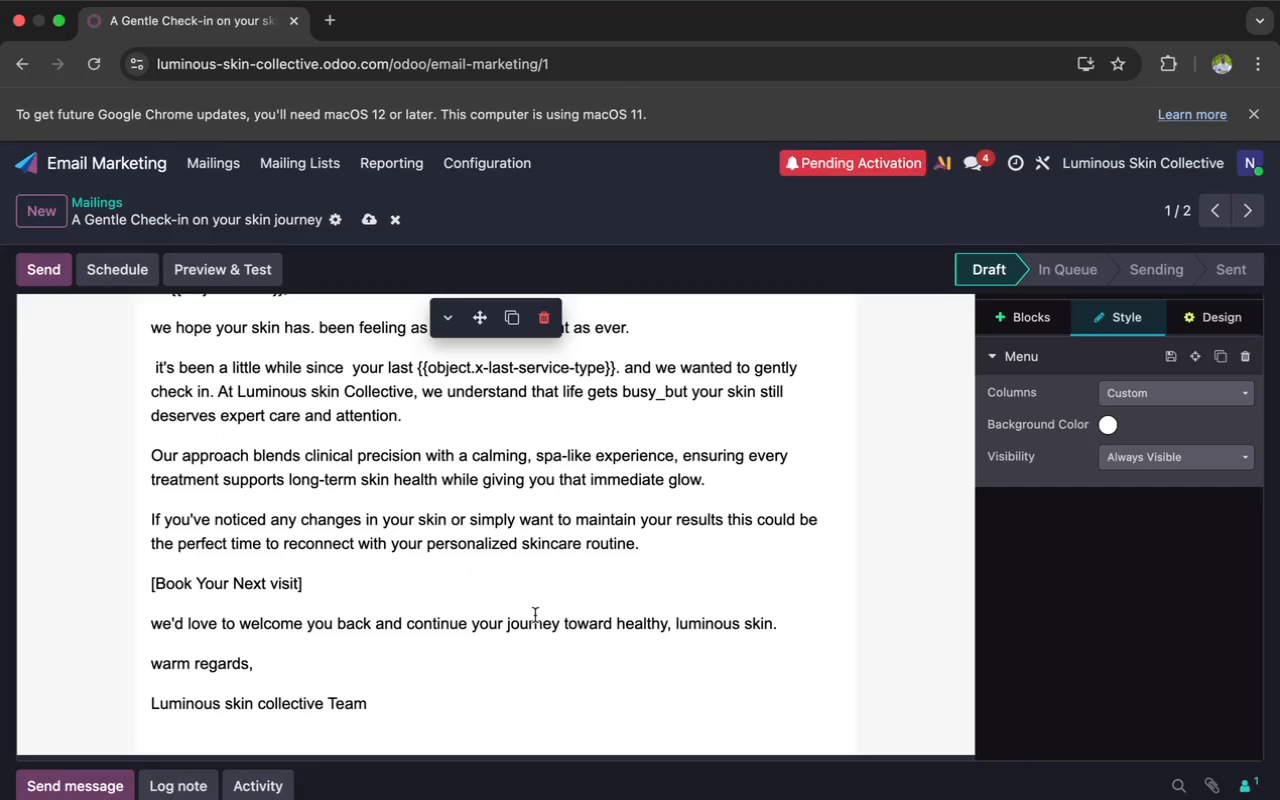 
scroll: coordinate [535, 615], scroll_direction: up, amount: 36.0
 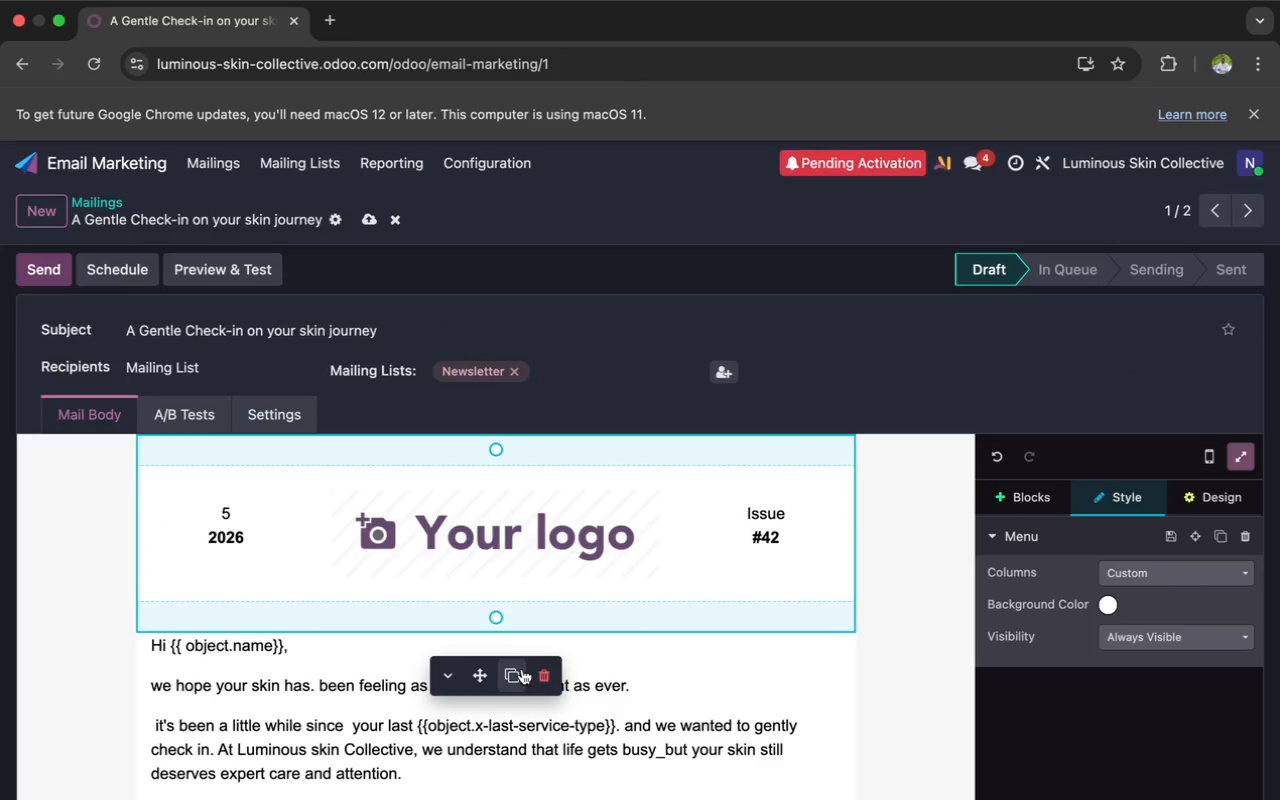 
left_click([539, 675])
 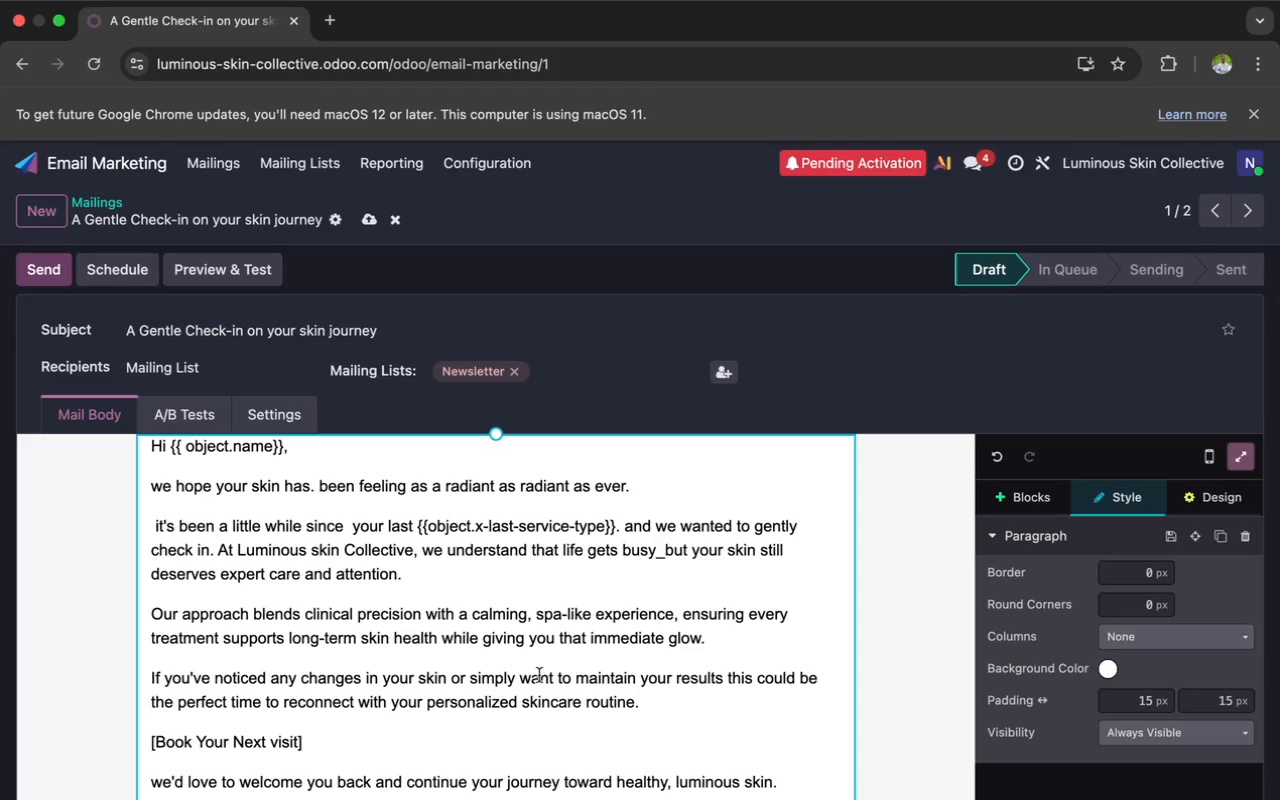 
scroll: coordinate [539, 675], scroll_direction: up, amount: 5.0
 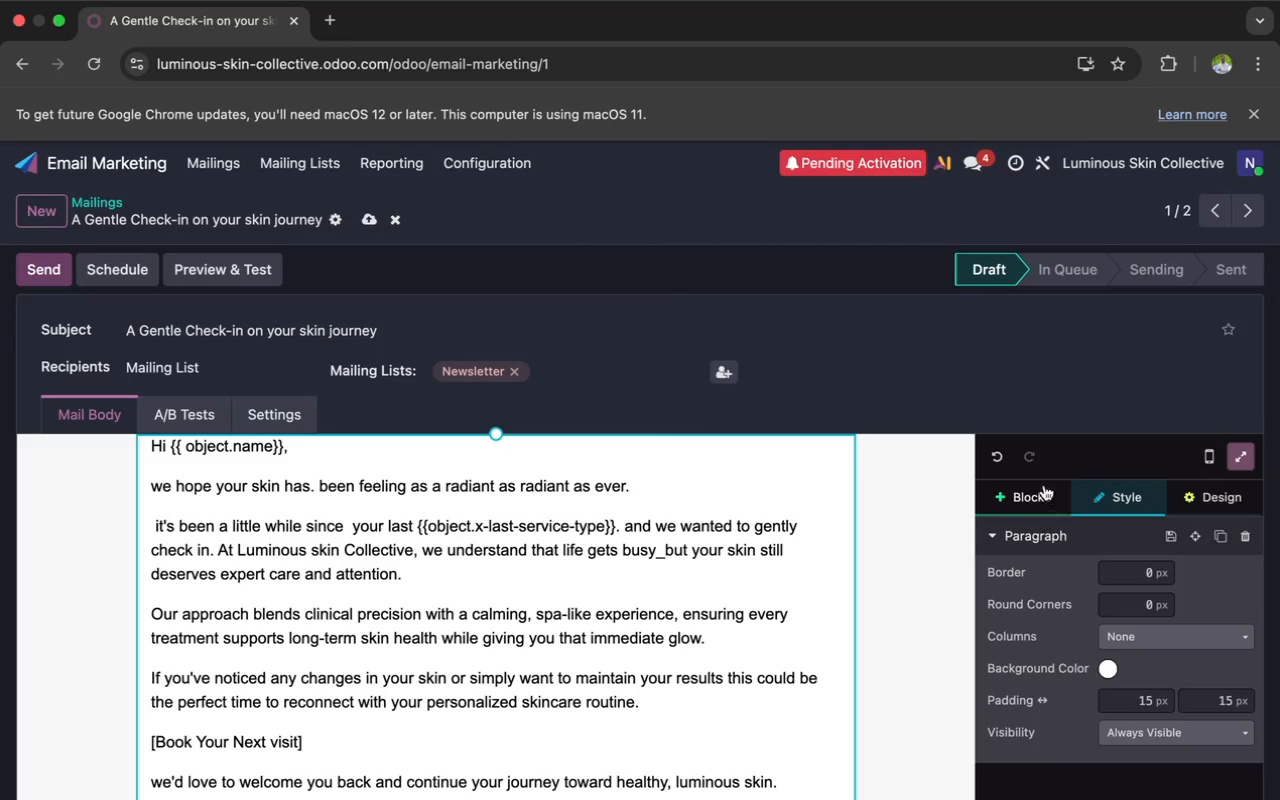 
left_click([1038, 487])
 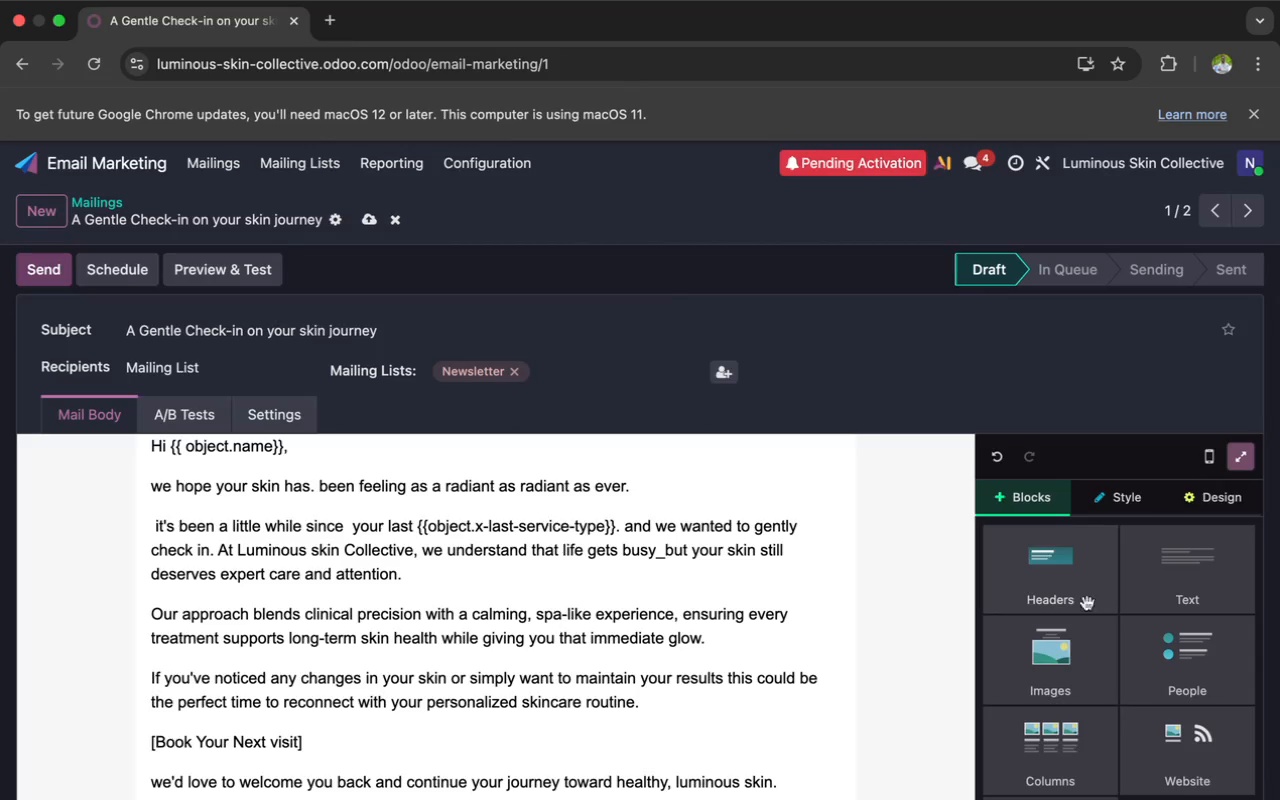 
left_click([1056, 650])
 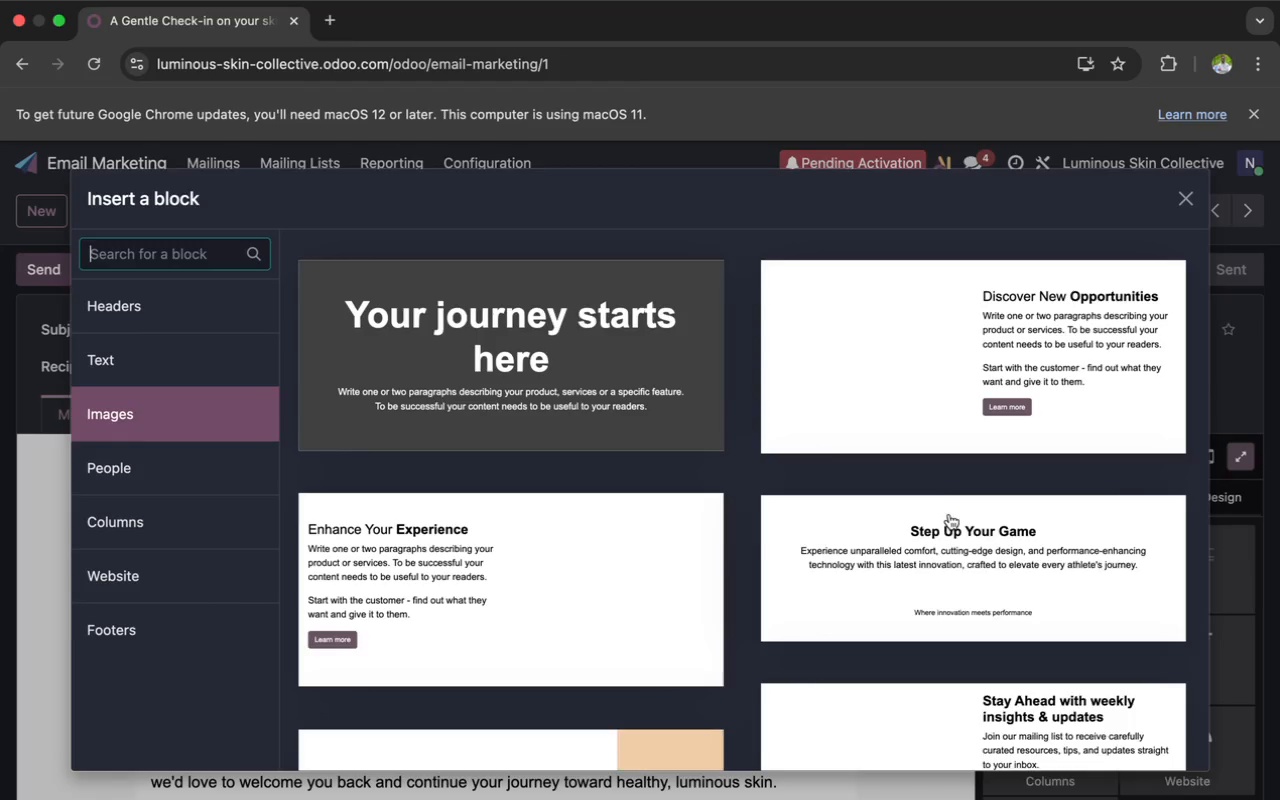 
scroll: coordinate [934, 502], scroll_direction: down, amount: 78.0
 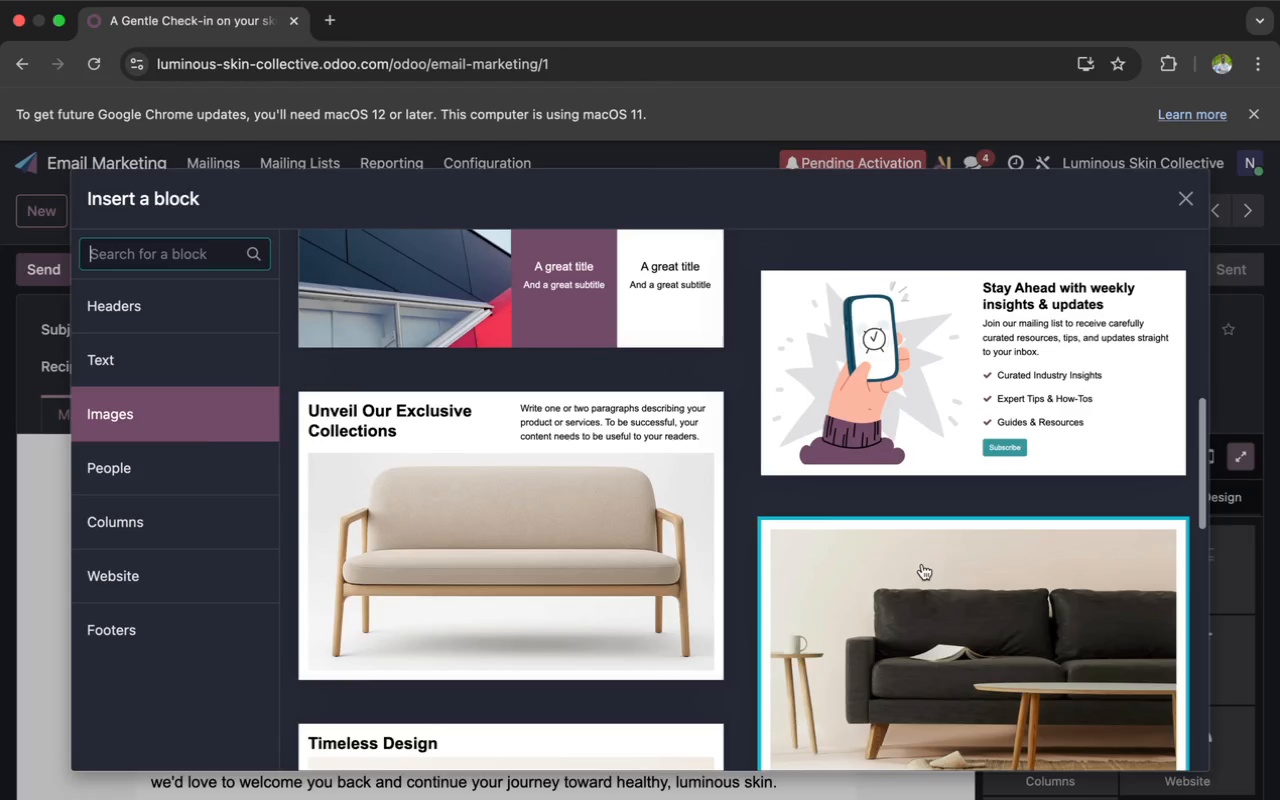 
left_click([916, 564])
 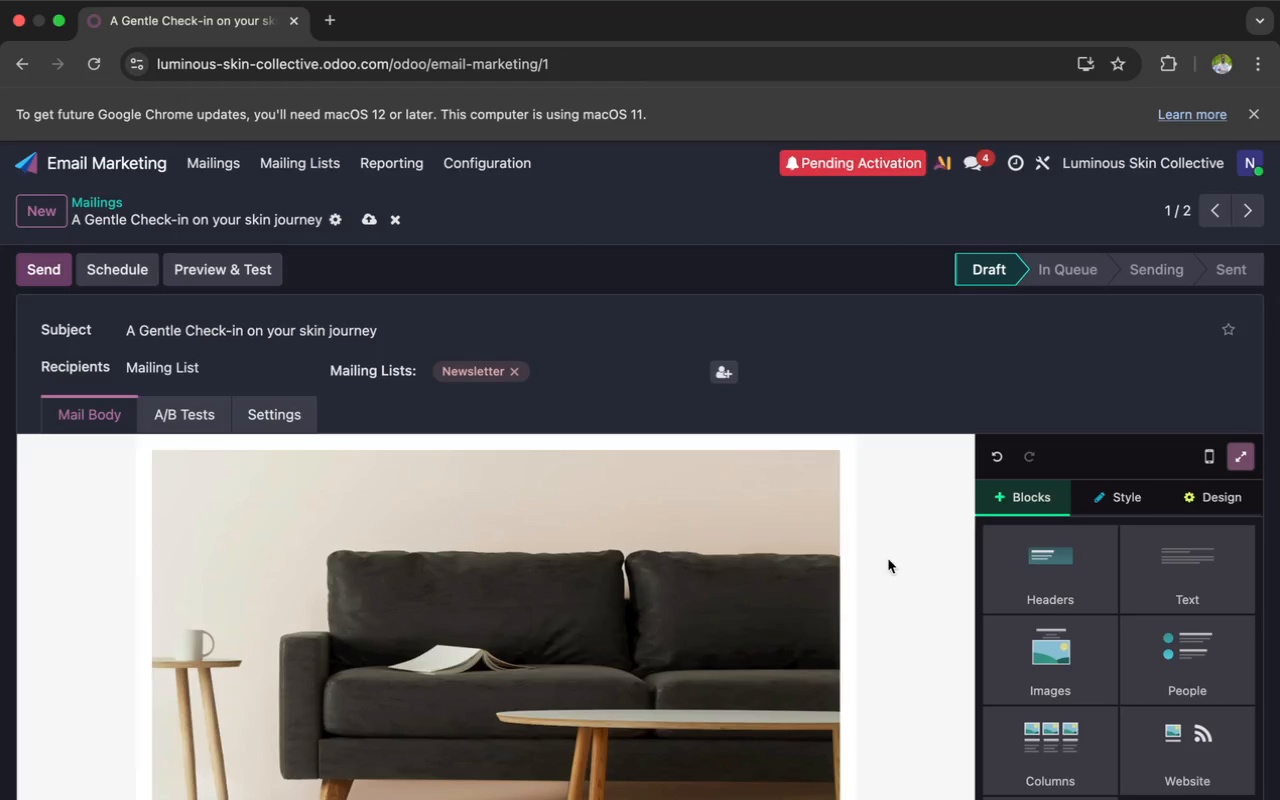 
scroll: coordinate [662, 578], scroll_direction: down, amount: 47.0
 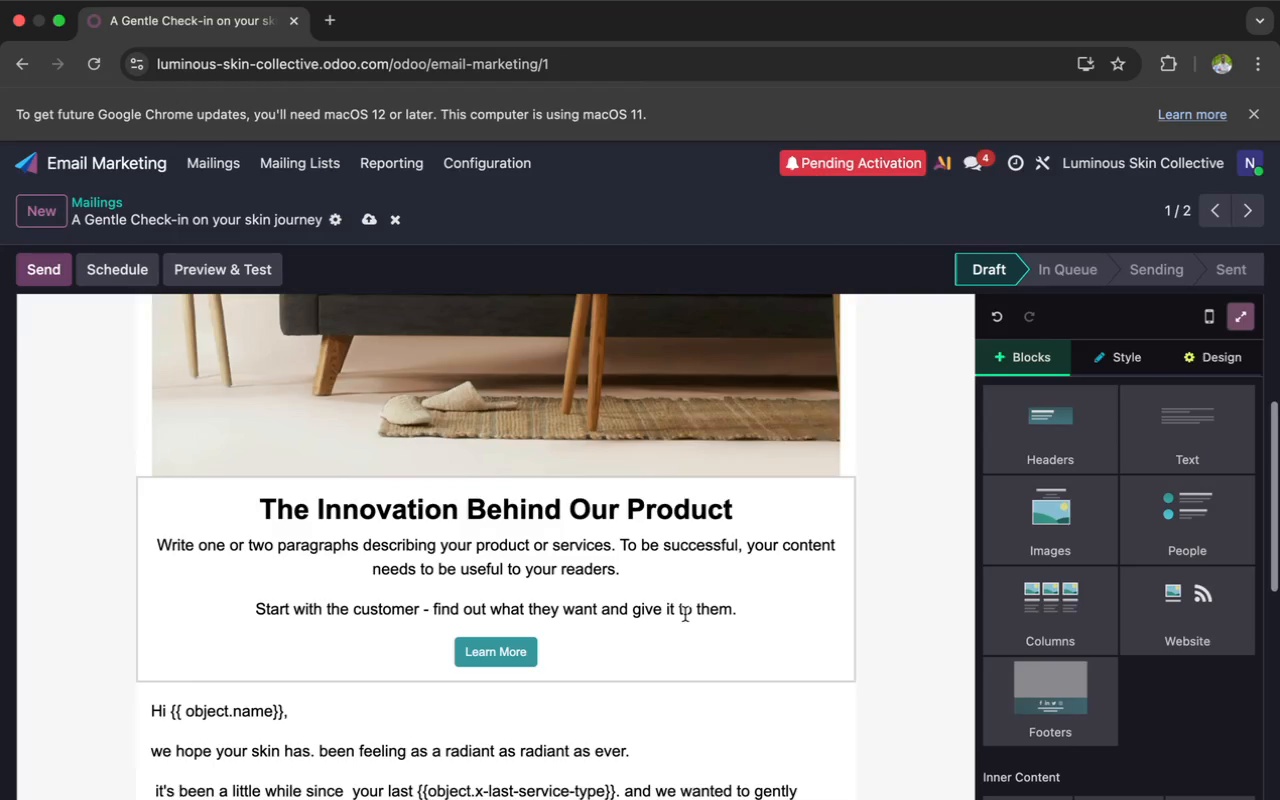 
left_click([680, 613])
 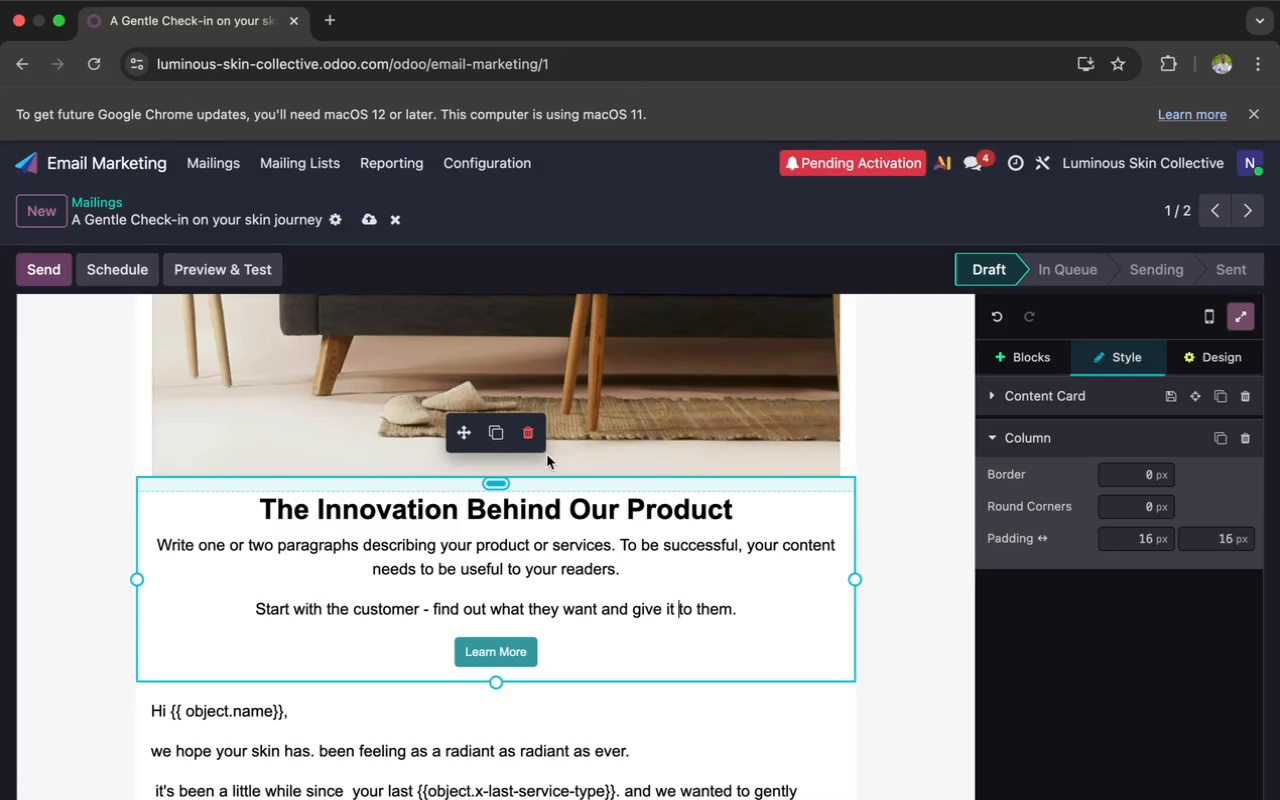 
left_click([530, 437])
 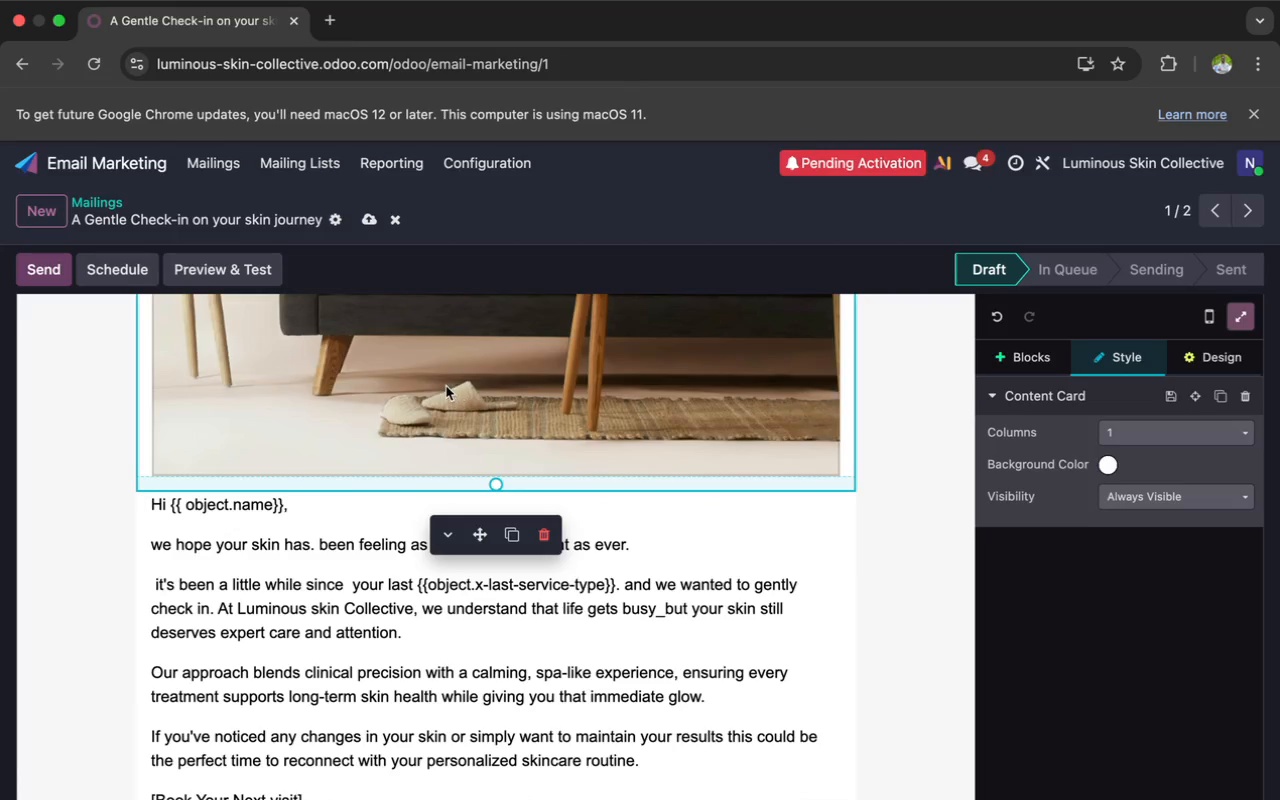 
double_click([445, 386])
 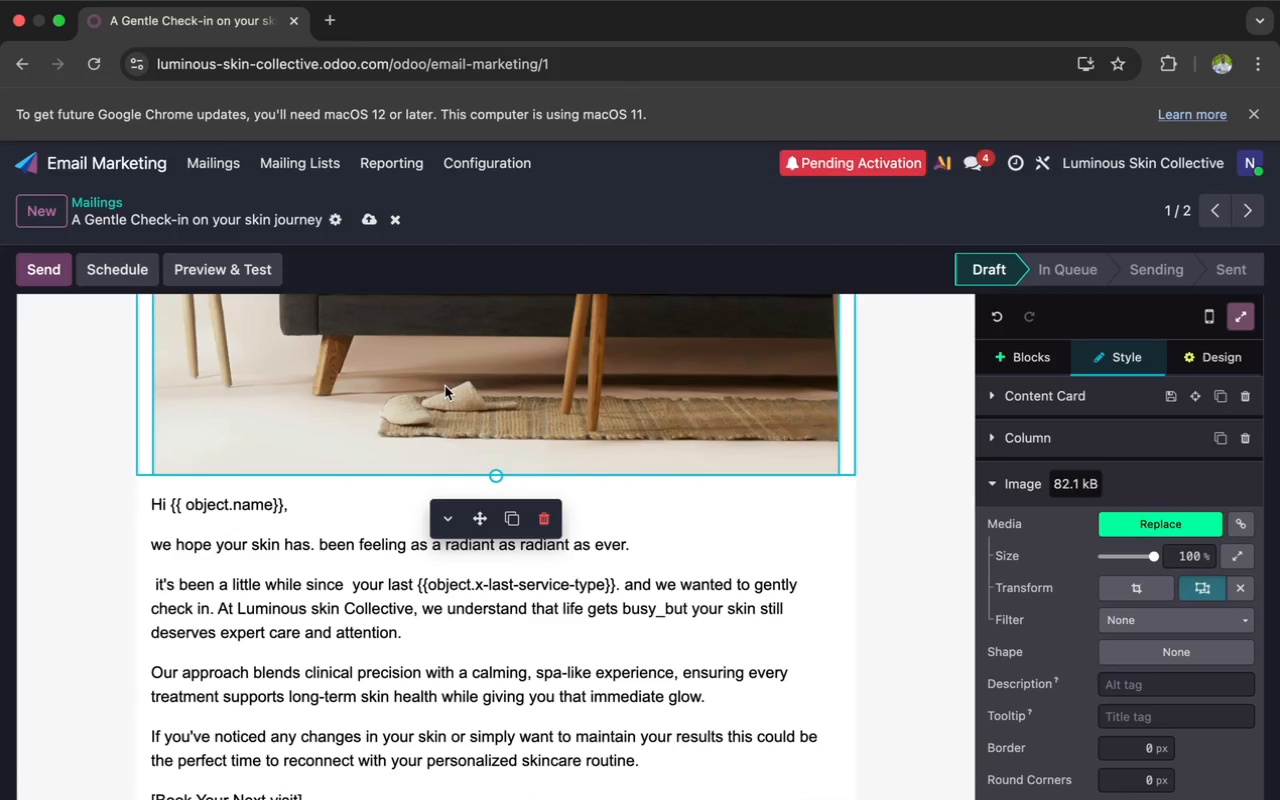 
scroll: coordinate [445, 389], scroll_direction: up, amount: 7.0
 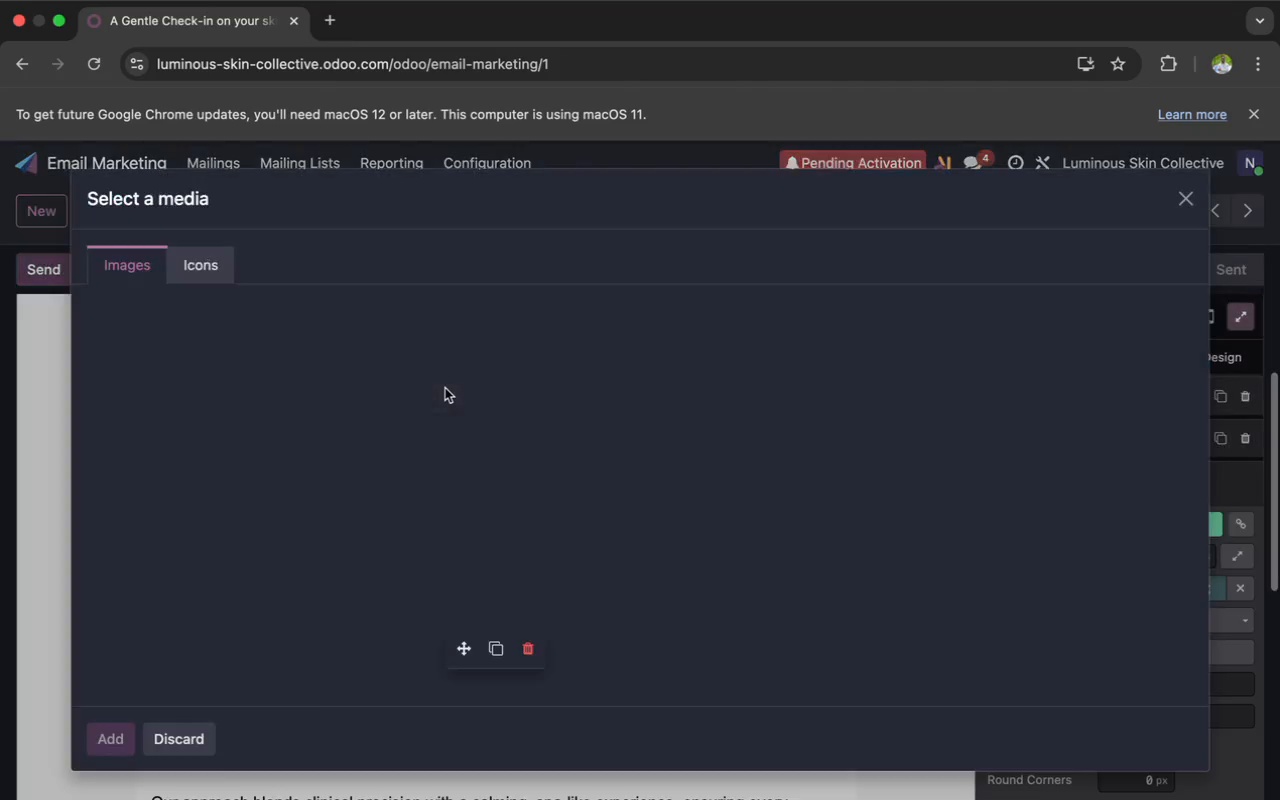 
double_click([445, 388])
 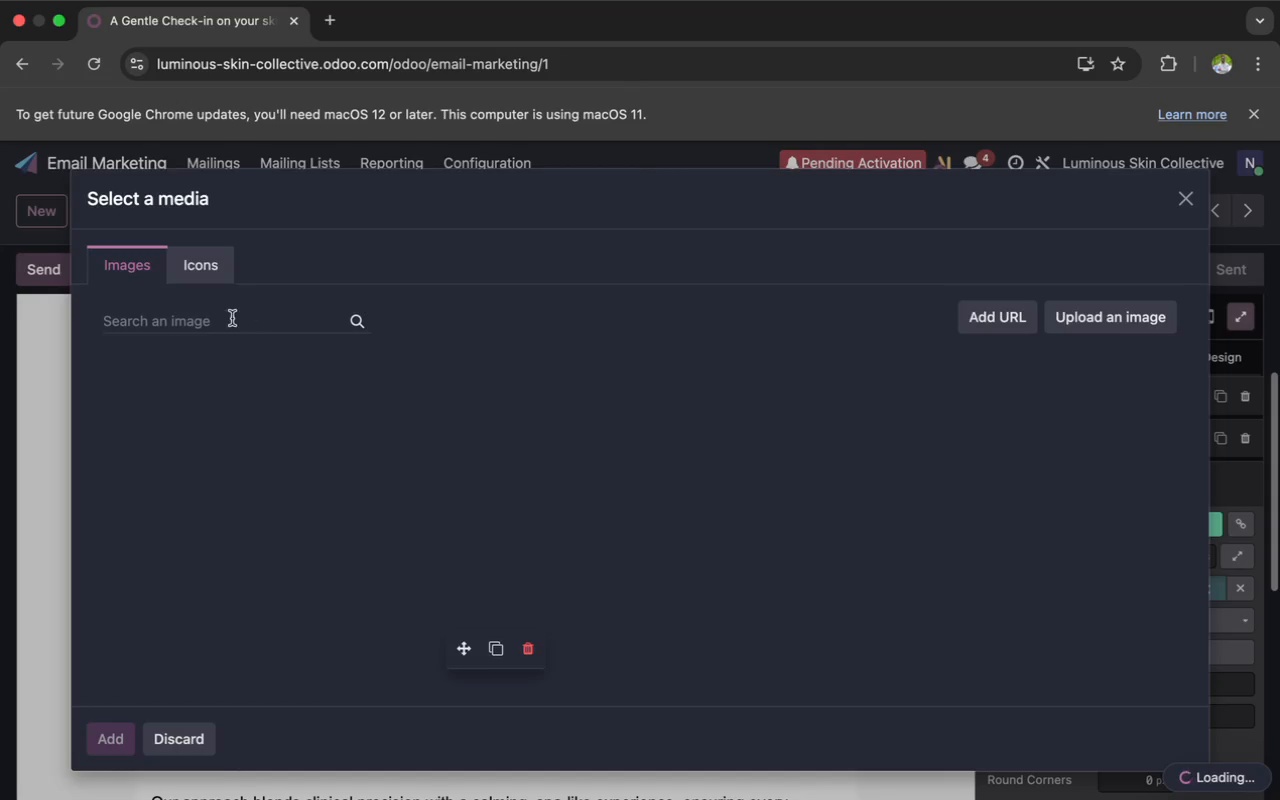 
left_click([226, 319])
 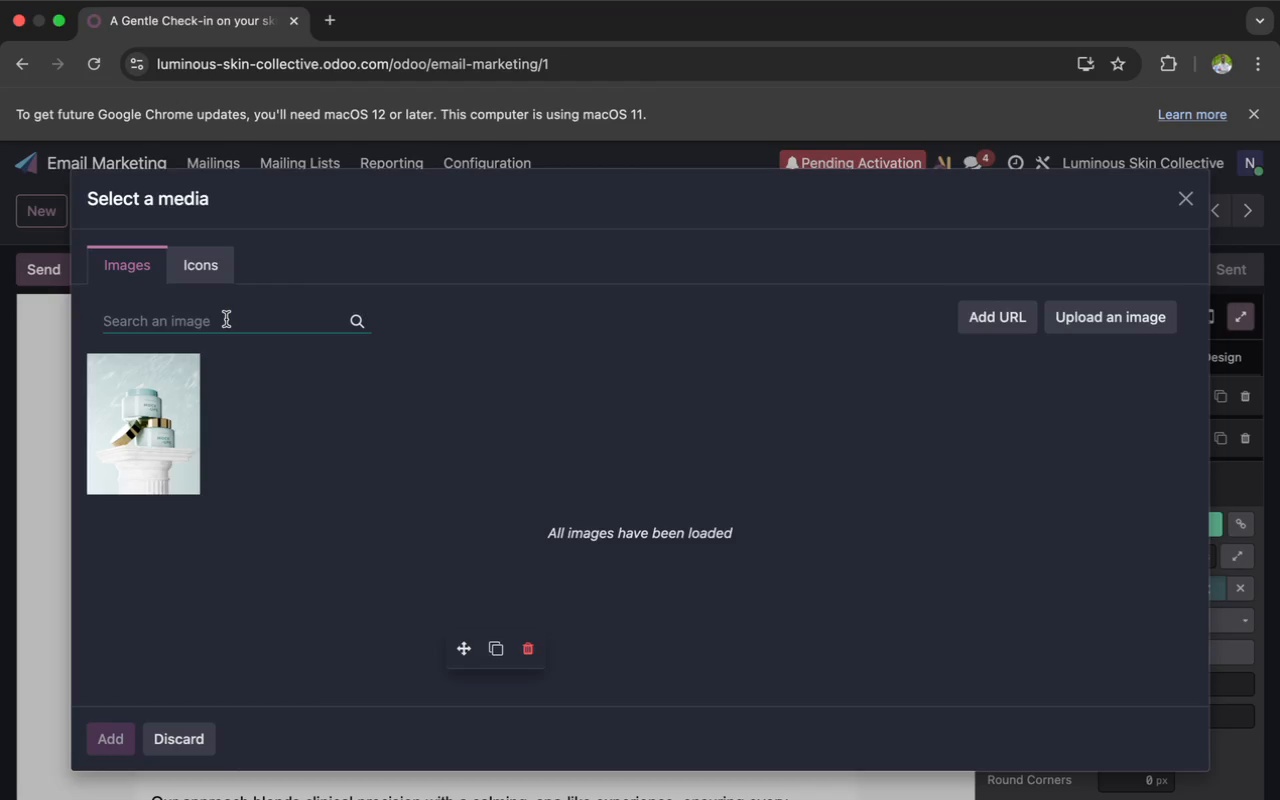 
wait(9.27)
 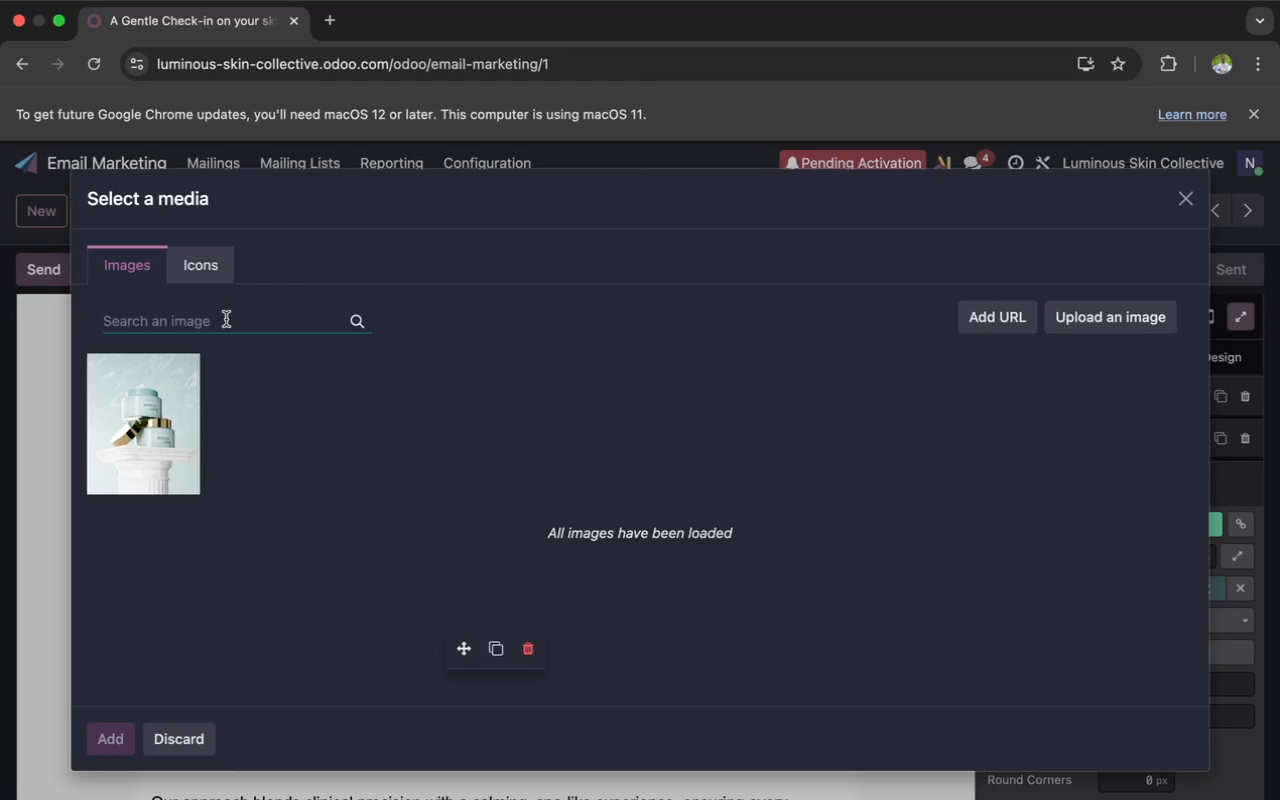 
type(mim)
 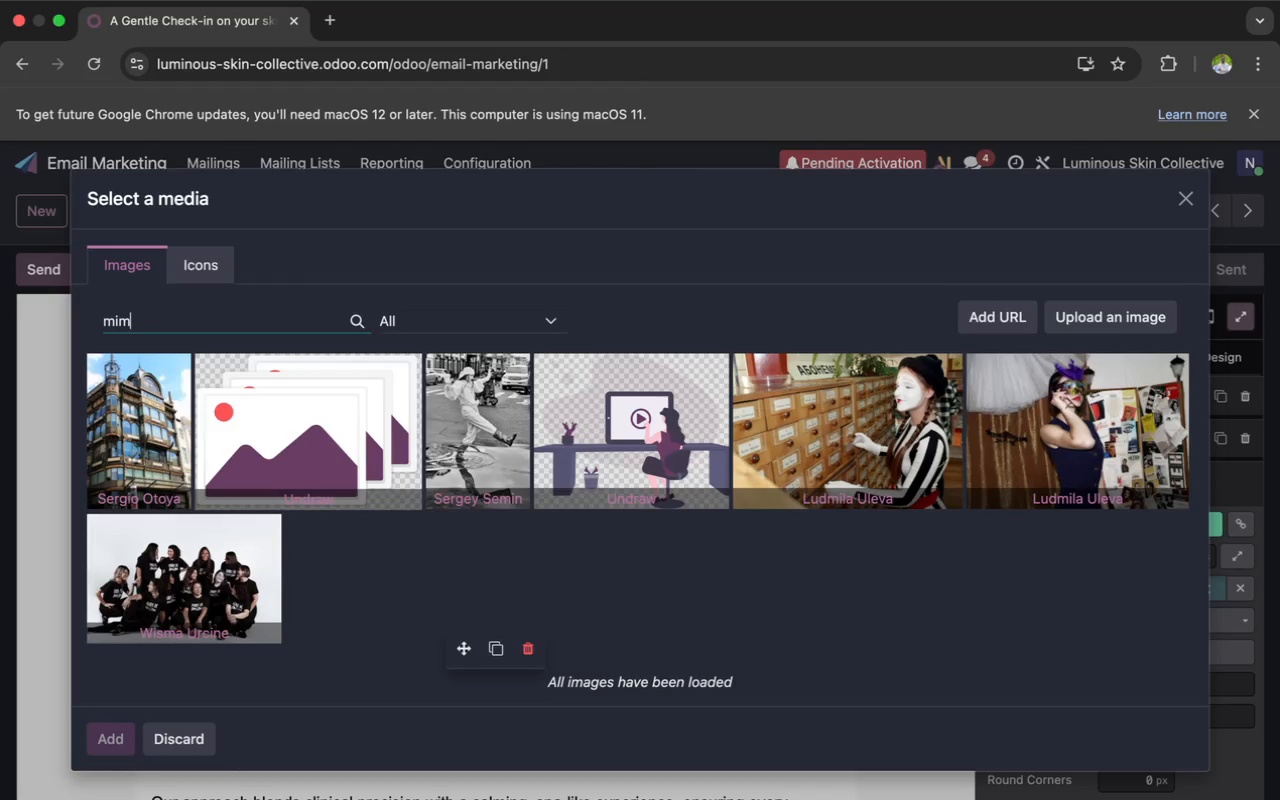 
wait(20.34)
 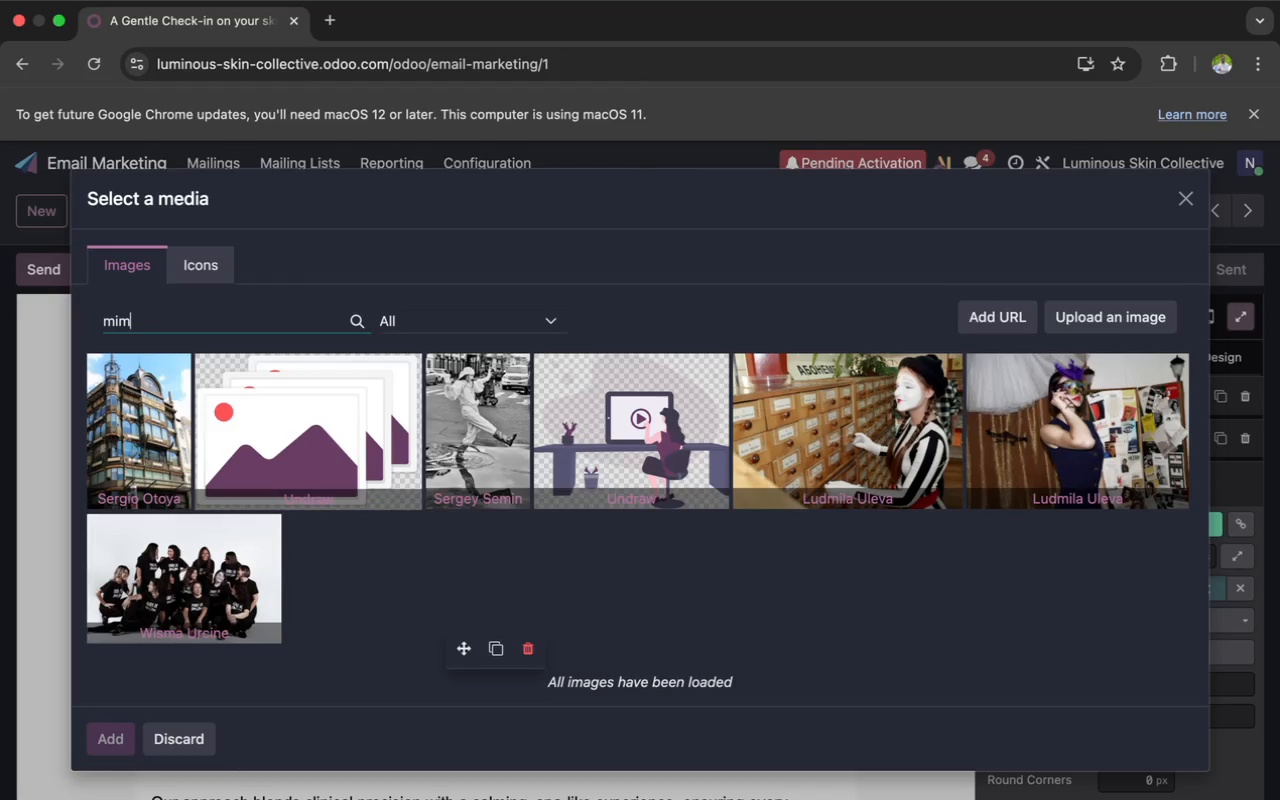 
key(Backspace)
 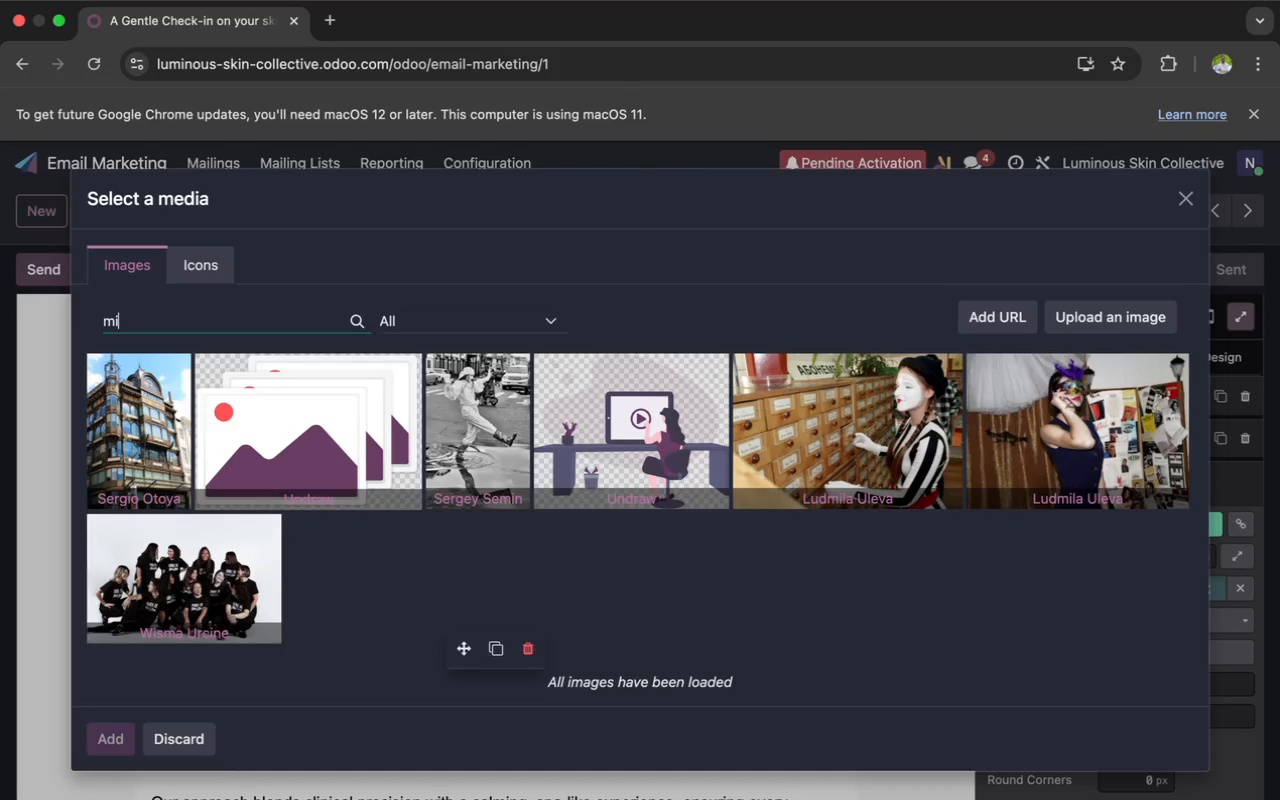 
key(N)
 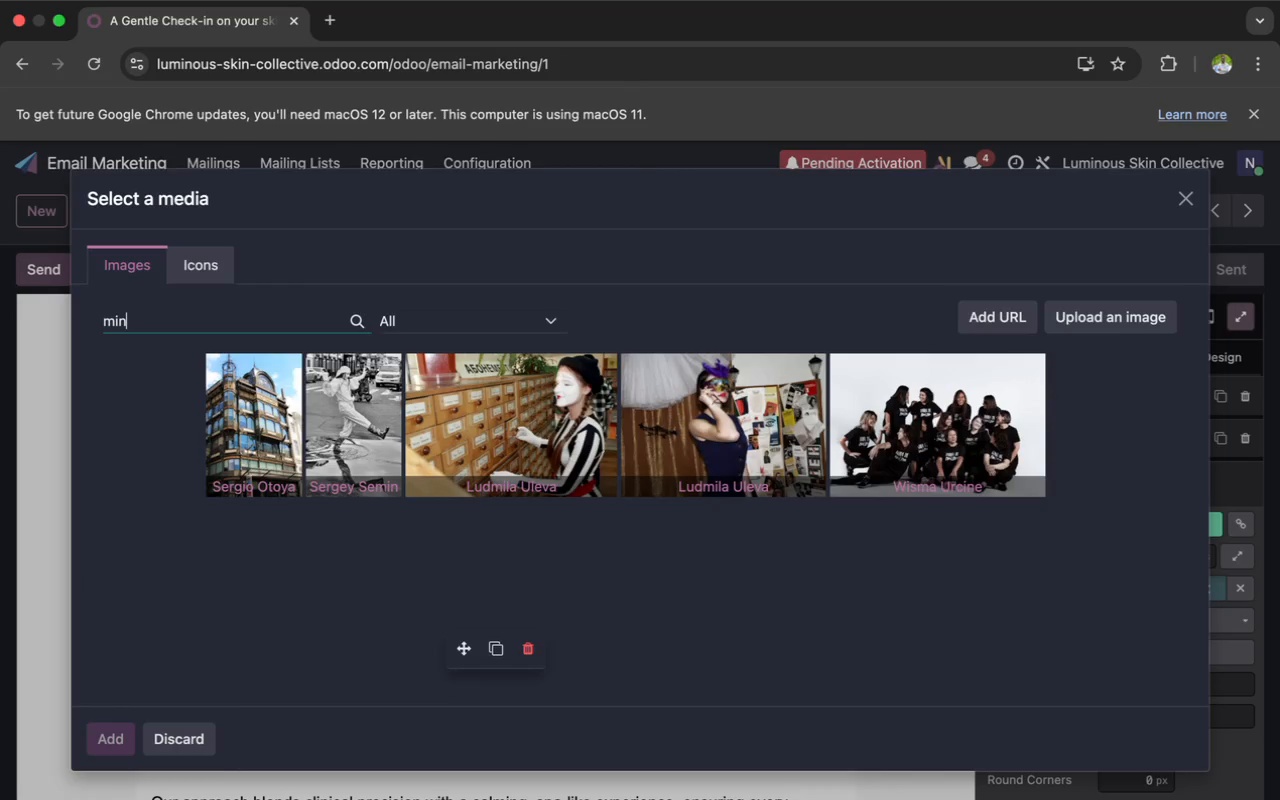 
type(ima)
 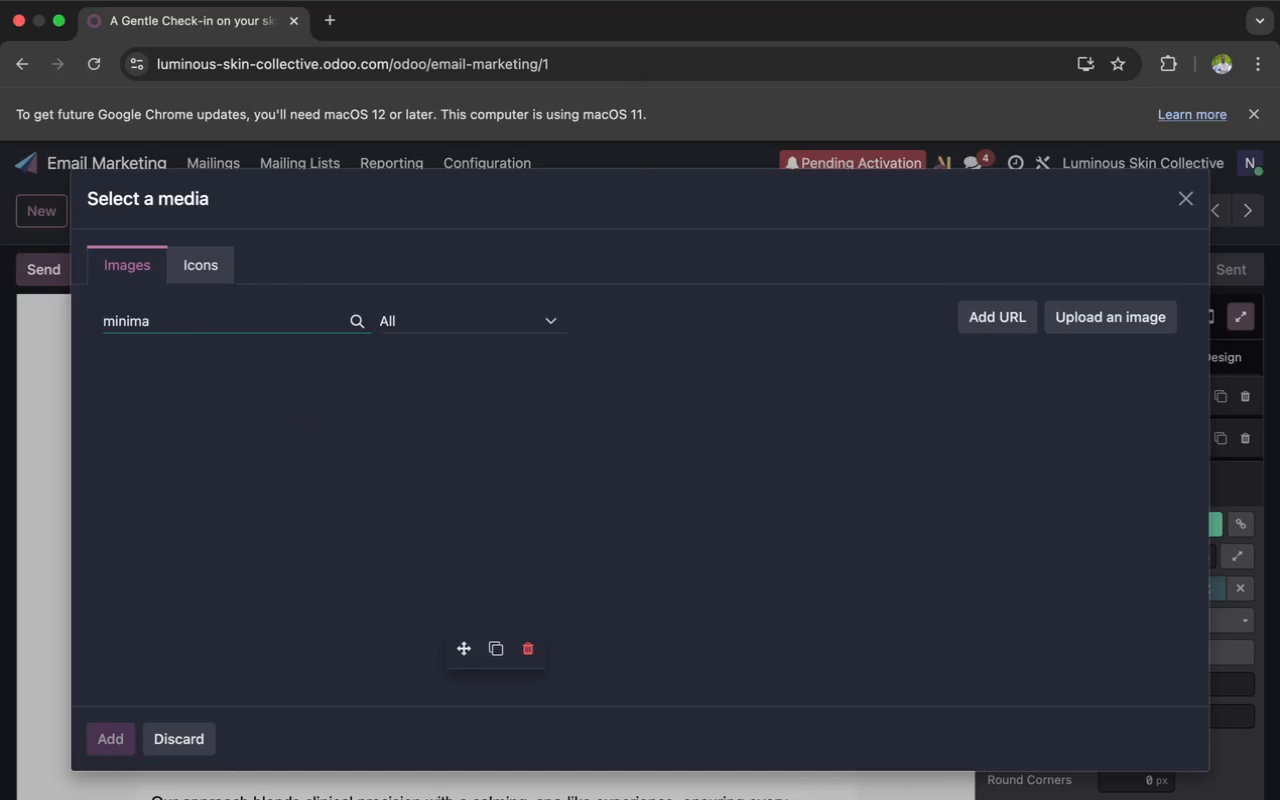 
key(L)
 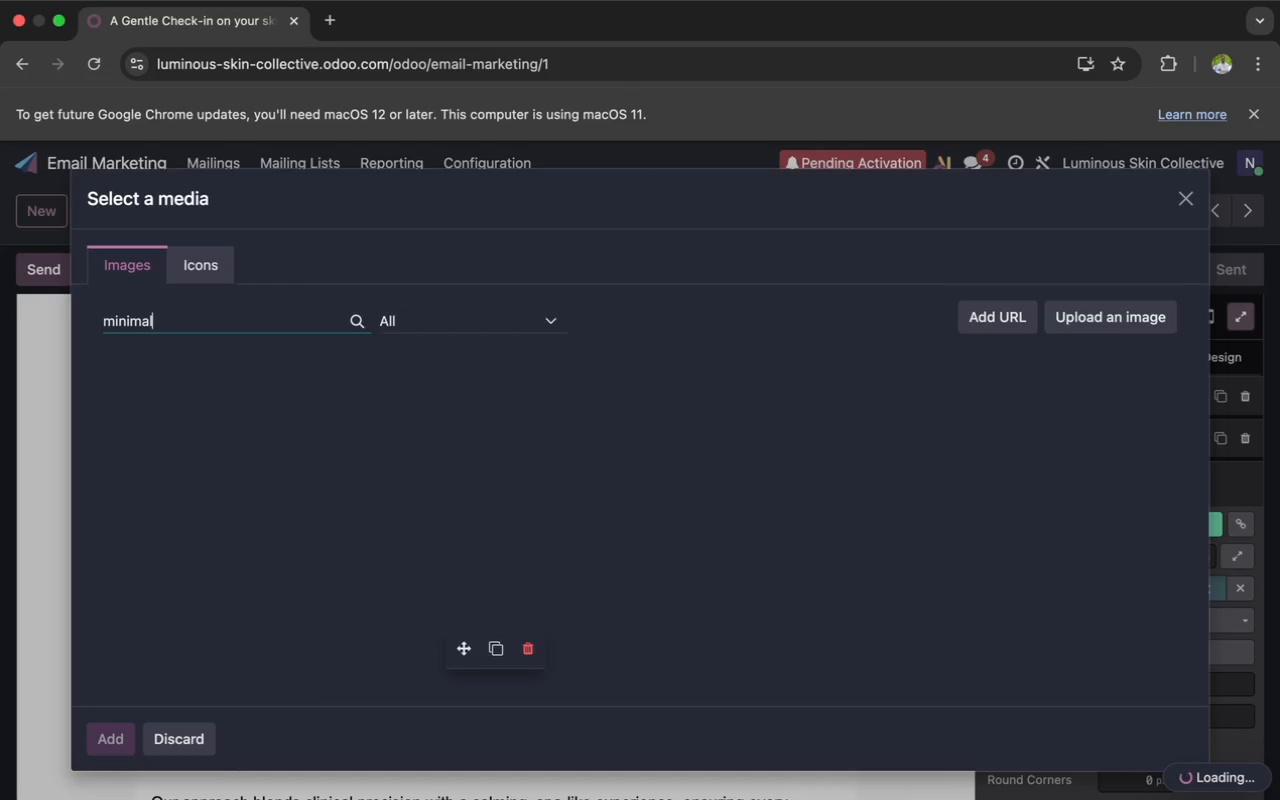 
type( lu)
 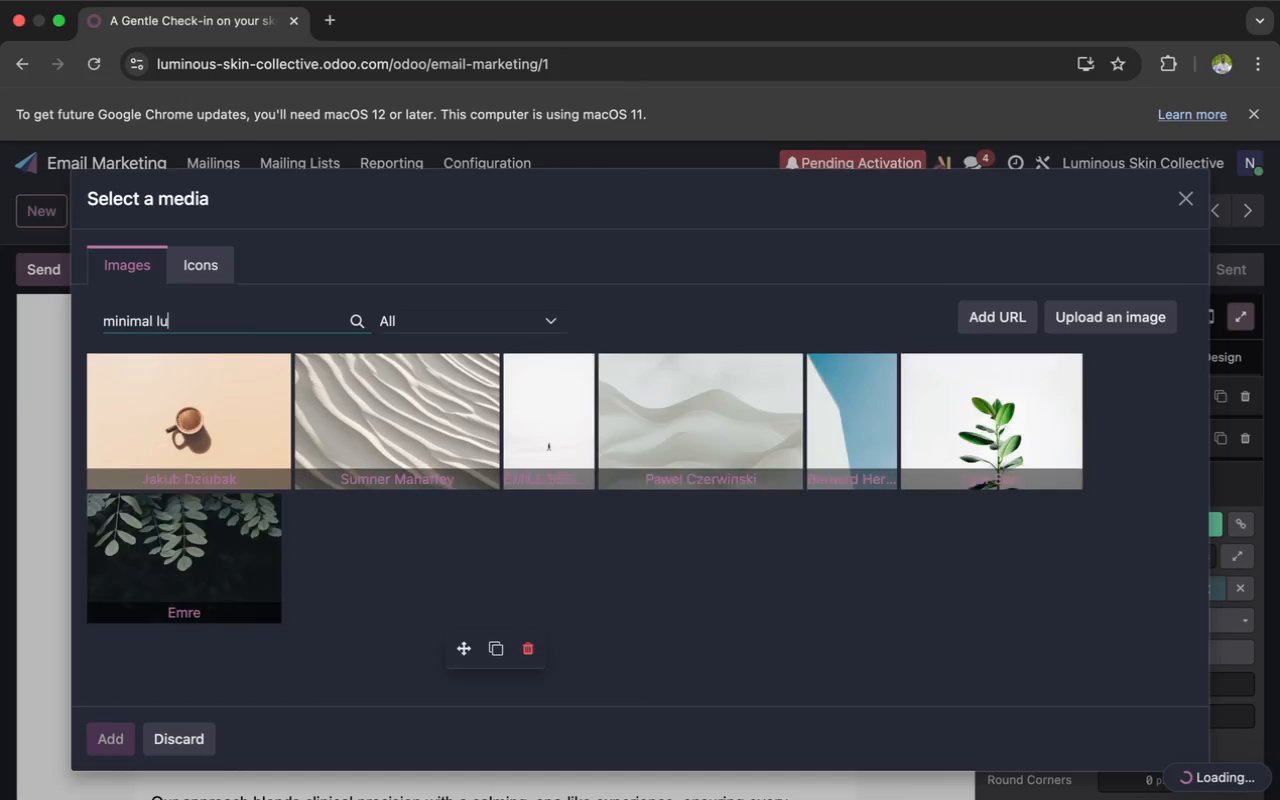 
type(xu)
 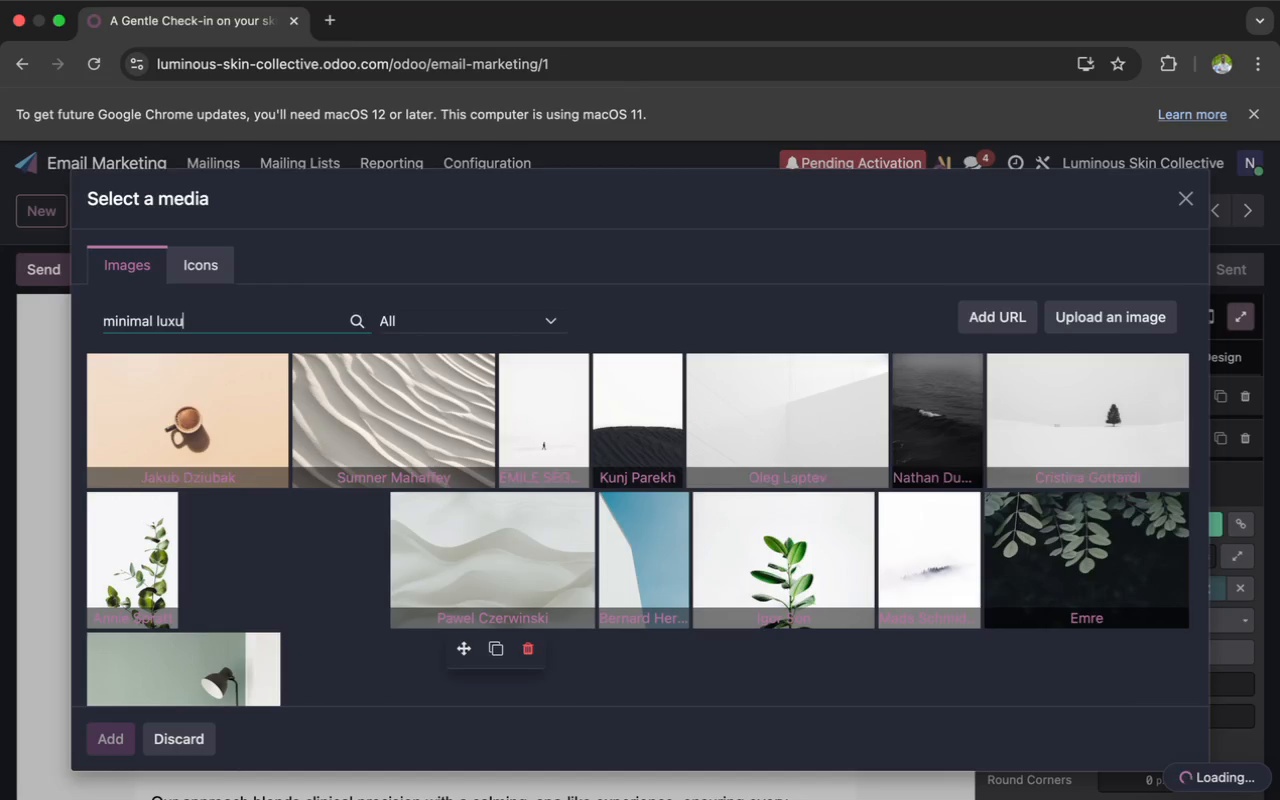 
type(ry)
 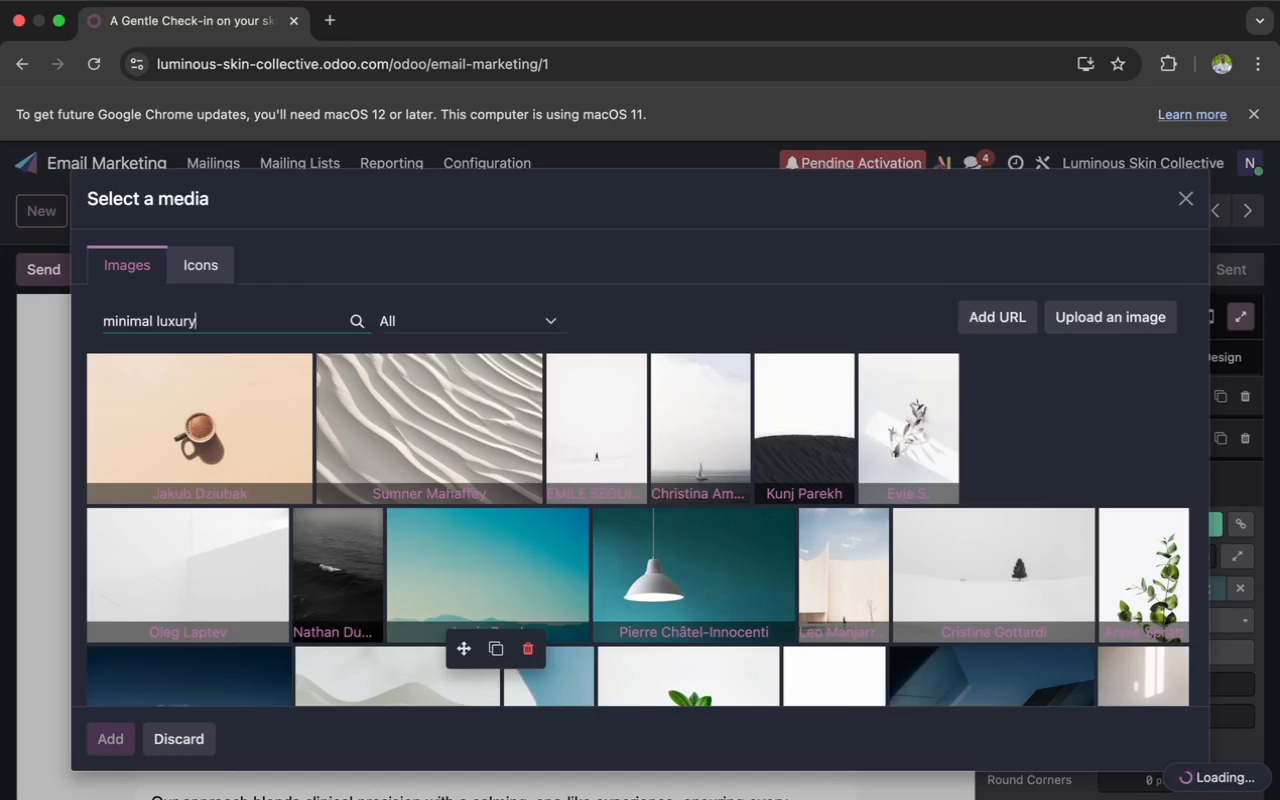 
wait(7.11)
 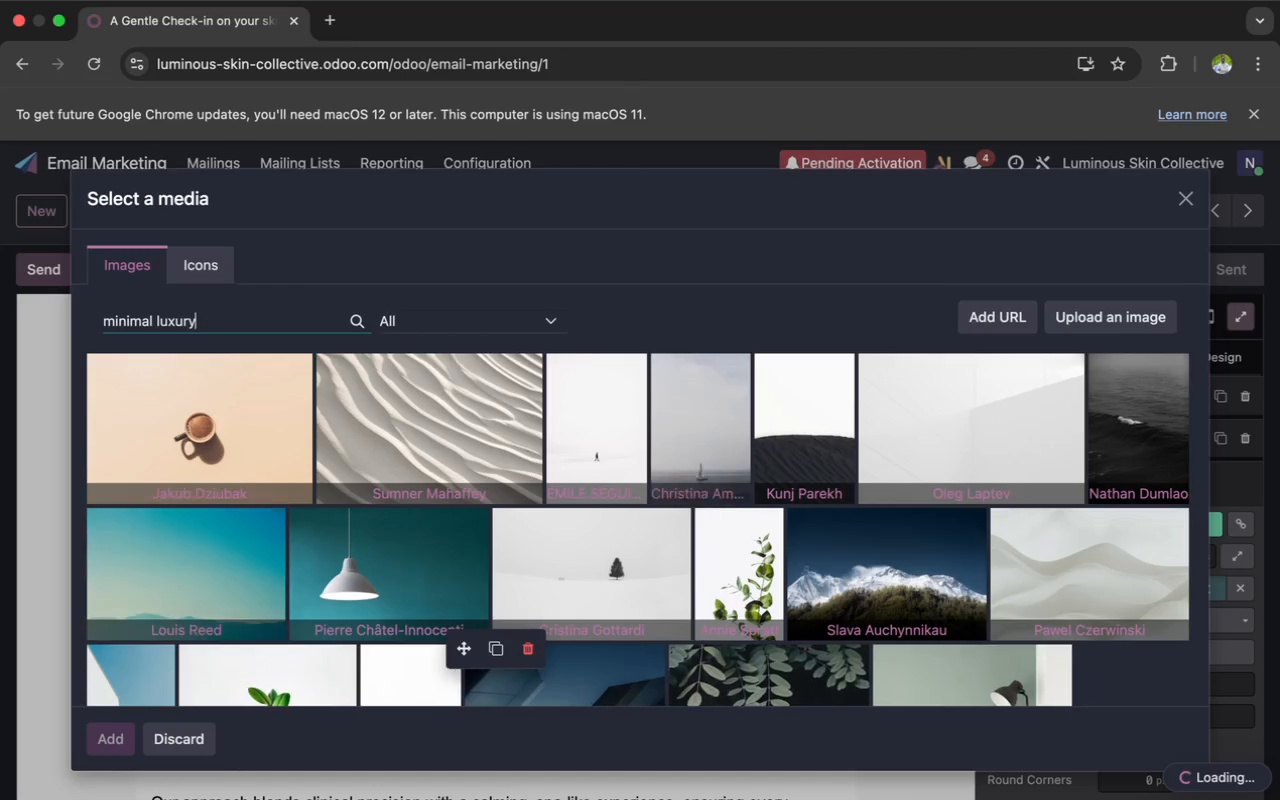 
type( skincare)
 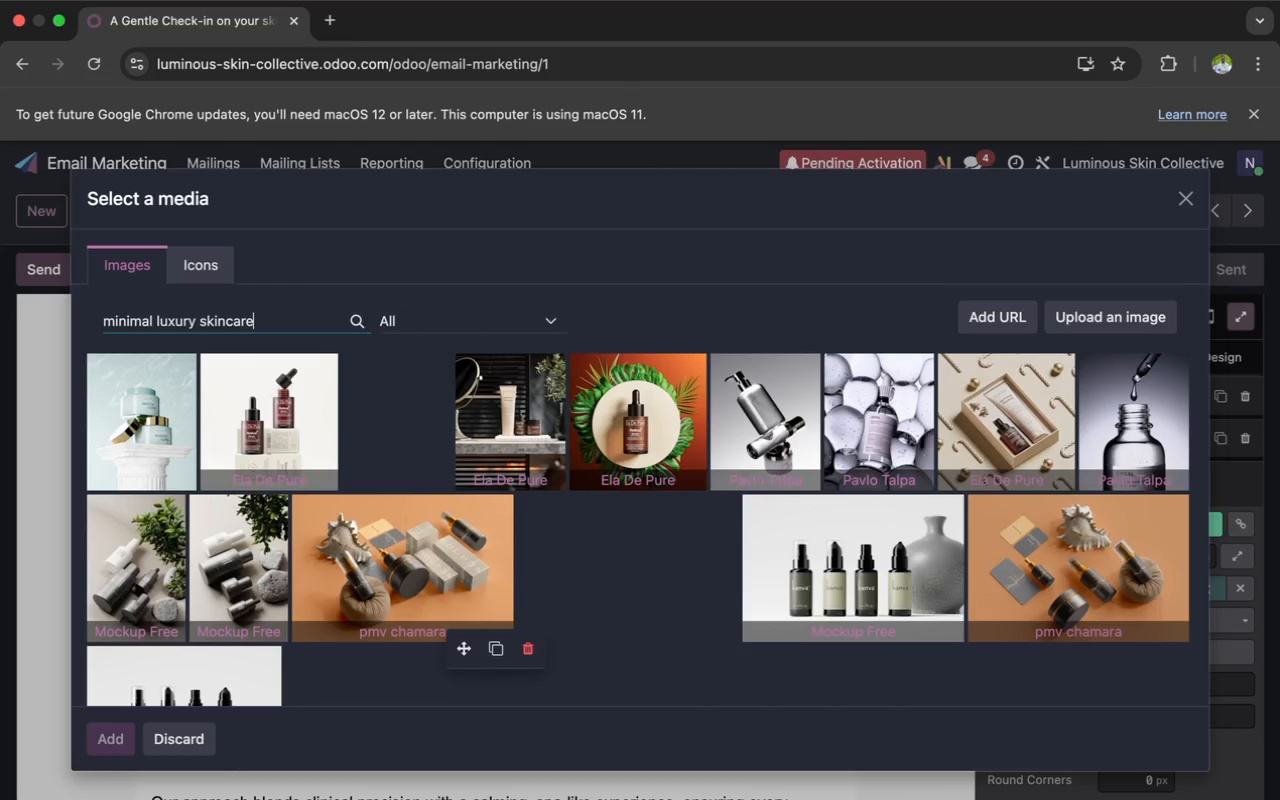 
type( logo)
 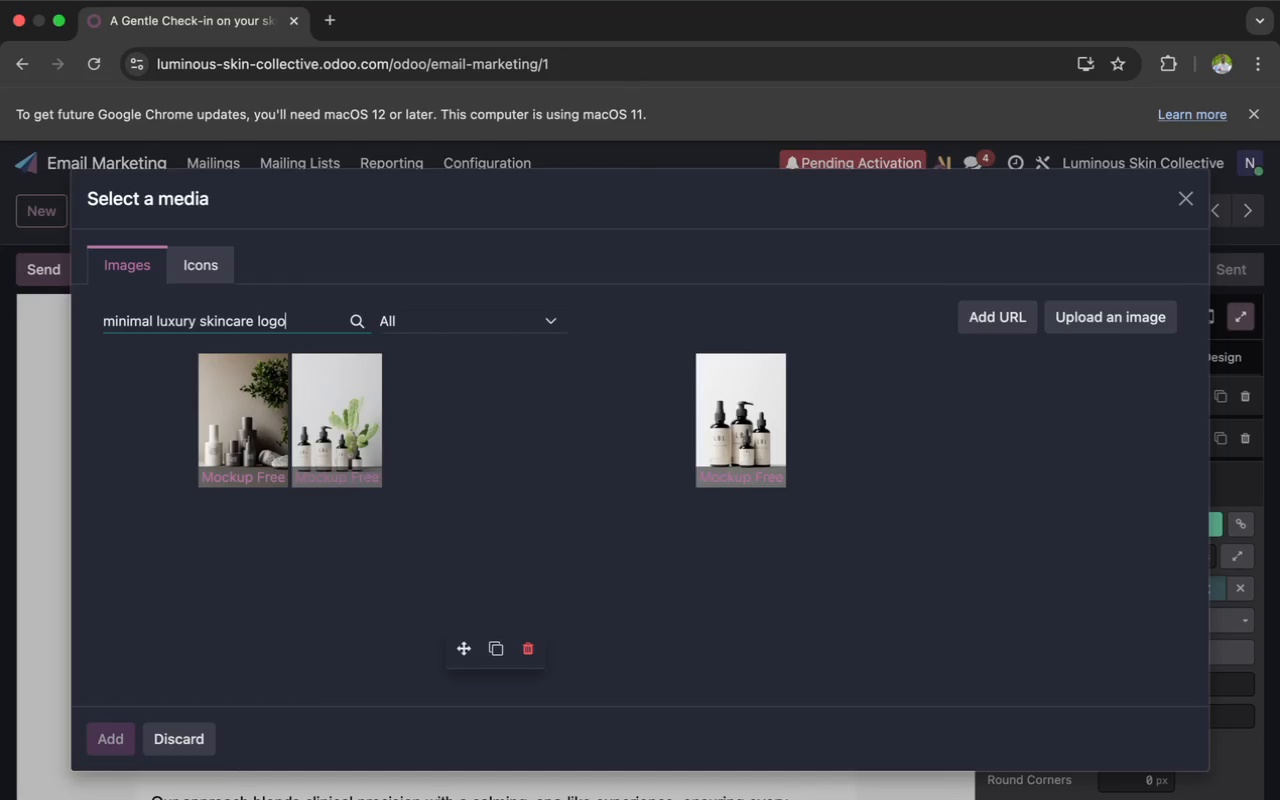 
type( go)
 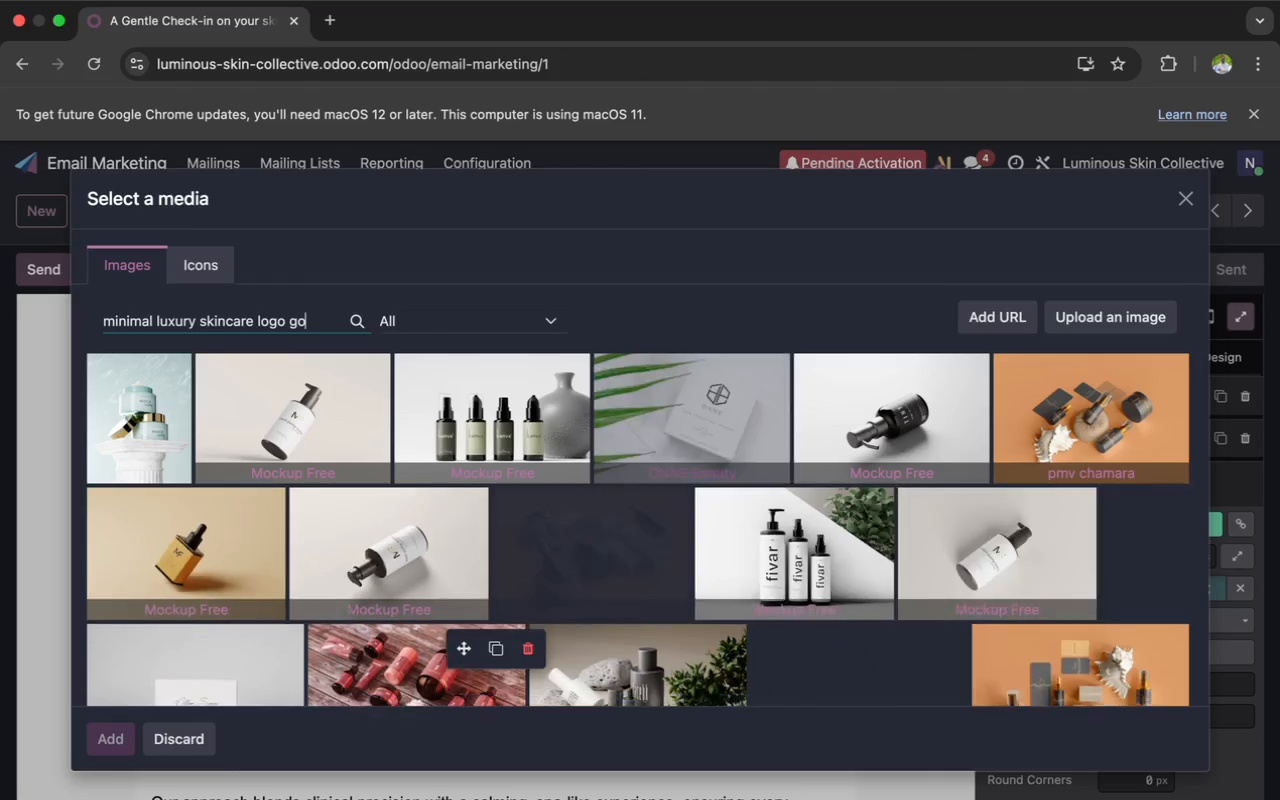 
type(ld)
 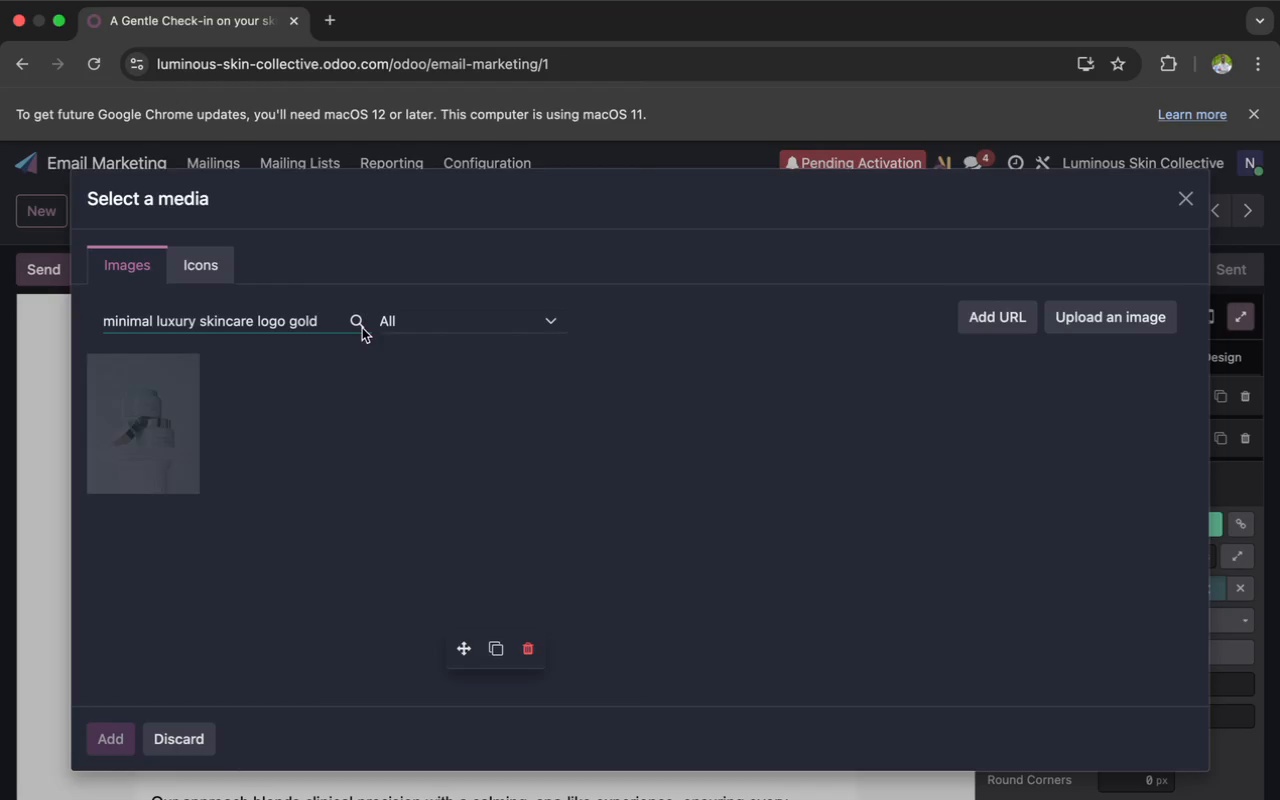 
left_click([361, 330])
 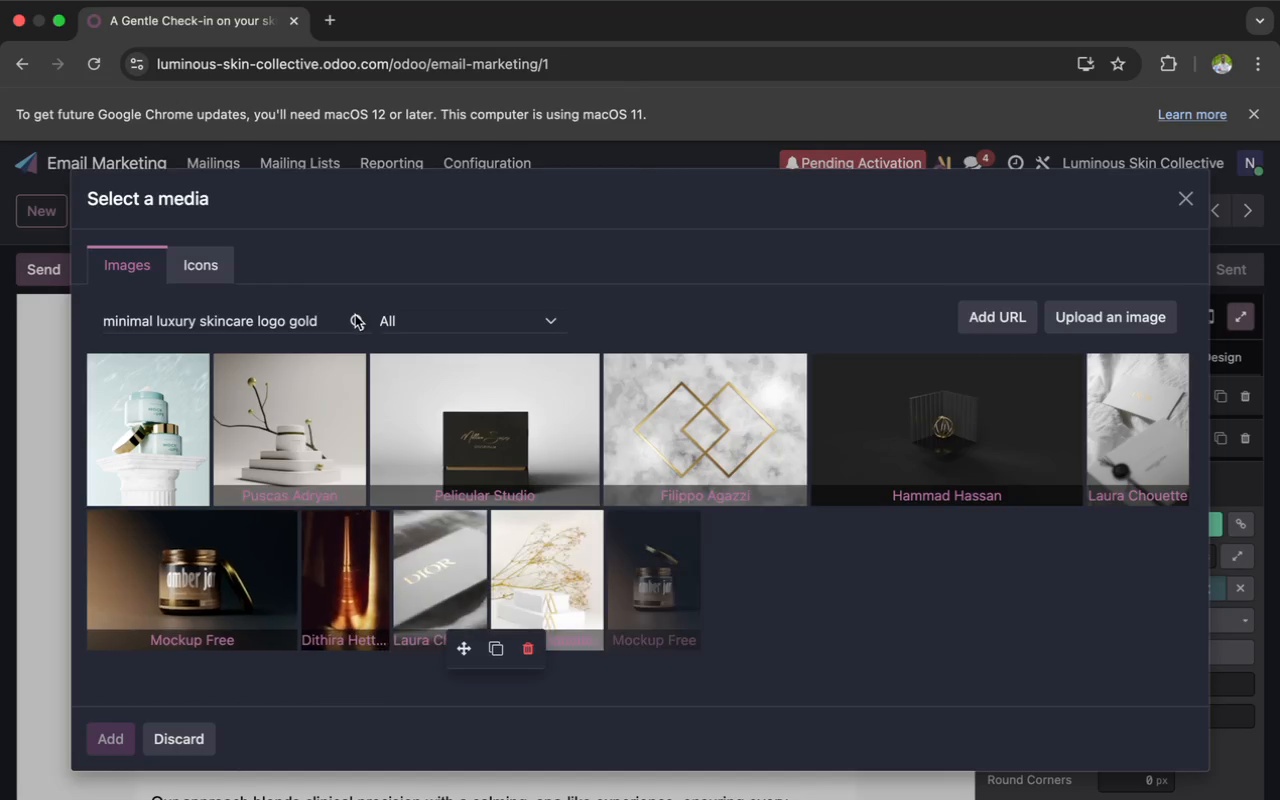 
left_click([355, 315])
 